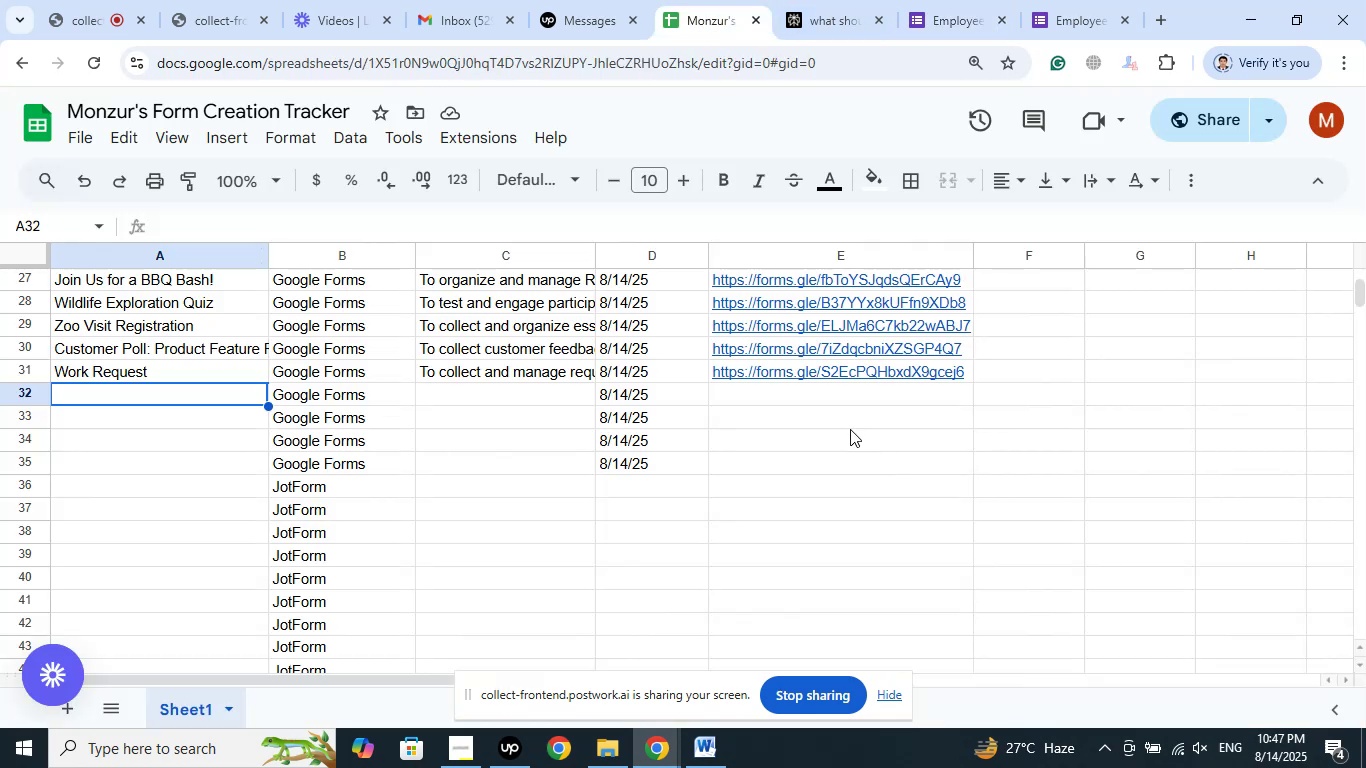 
left_click([849, 391])
 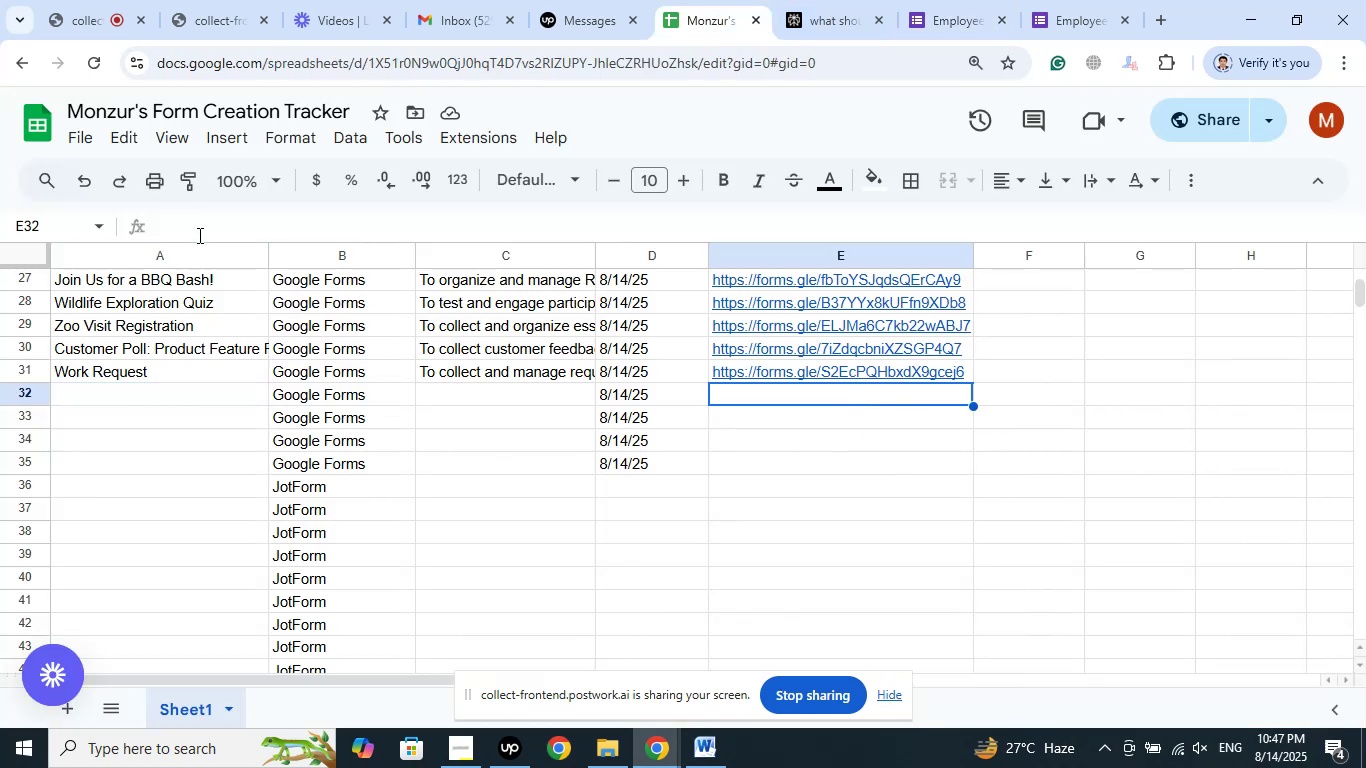 
left_click([198, 234])
 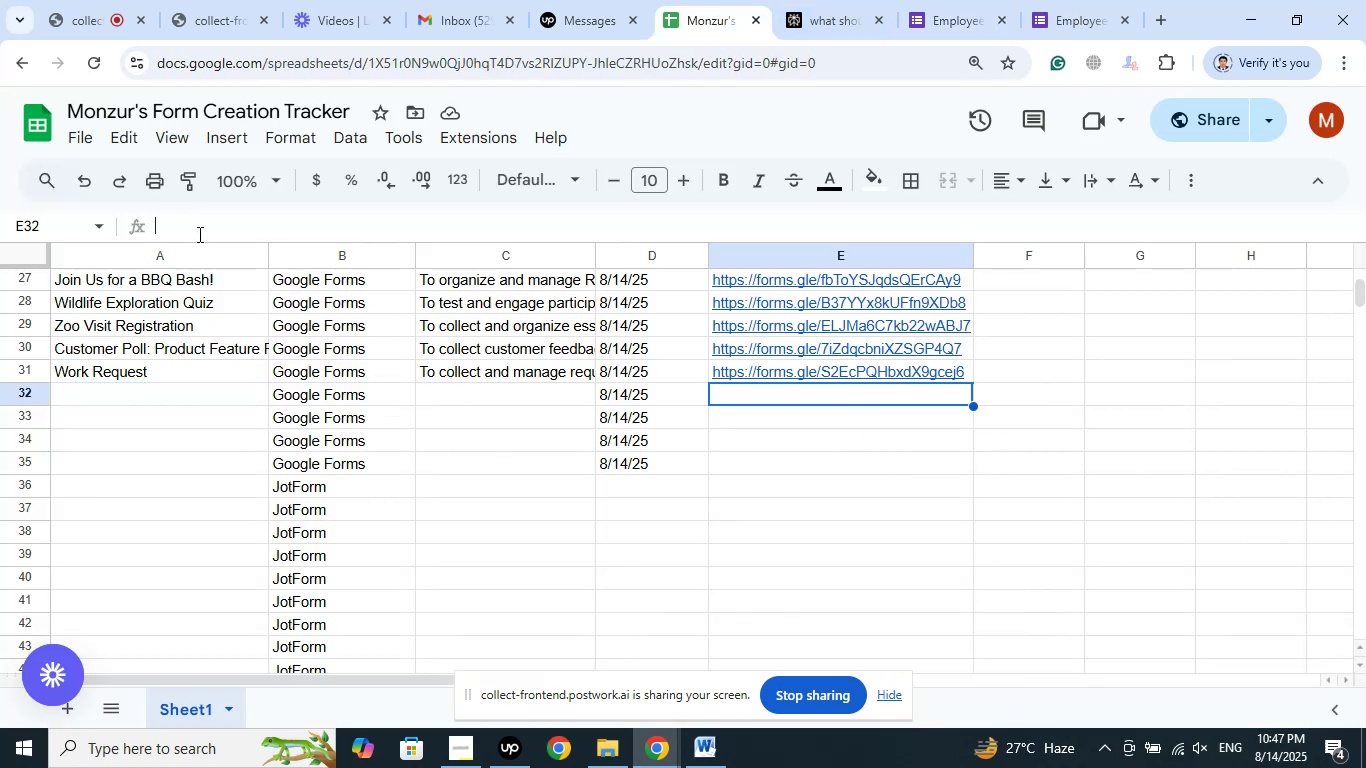 
right_click([198, 234])
 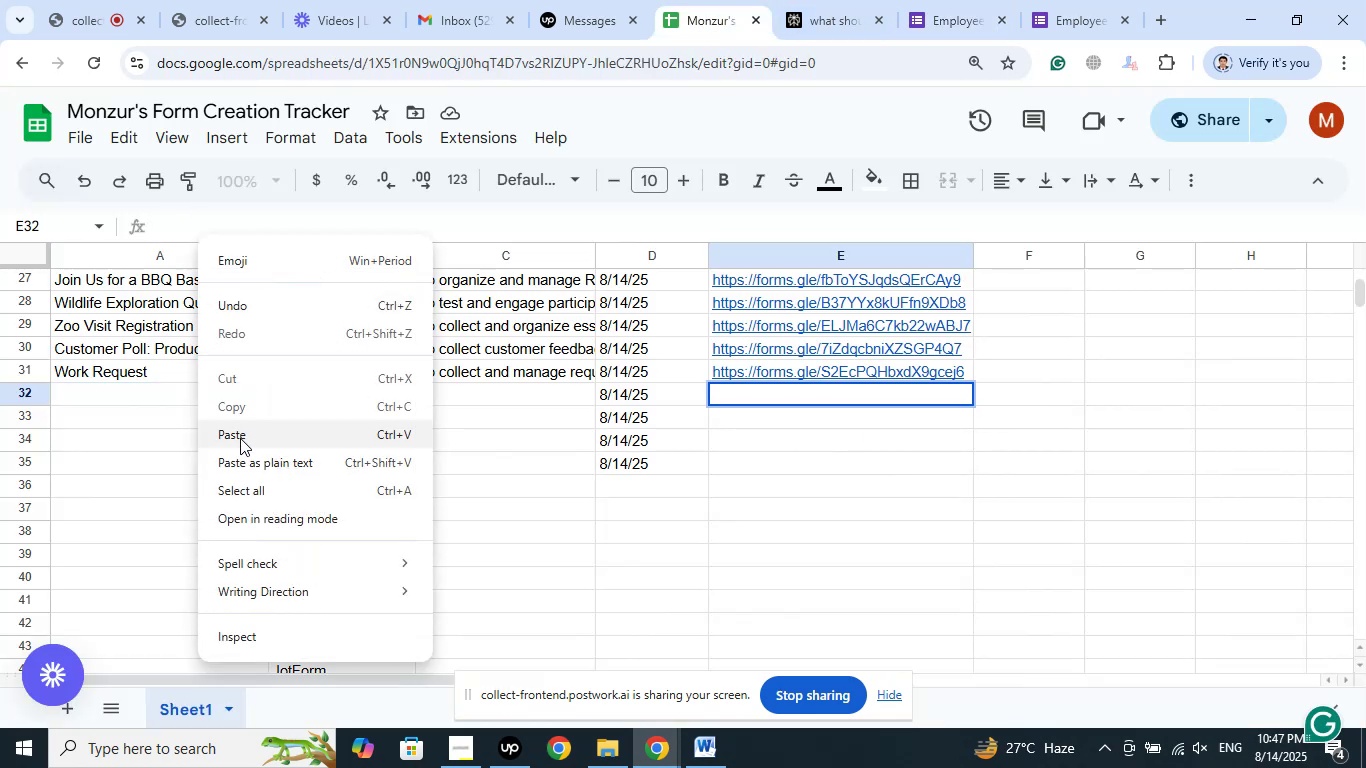 
left_click([240, 438])
 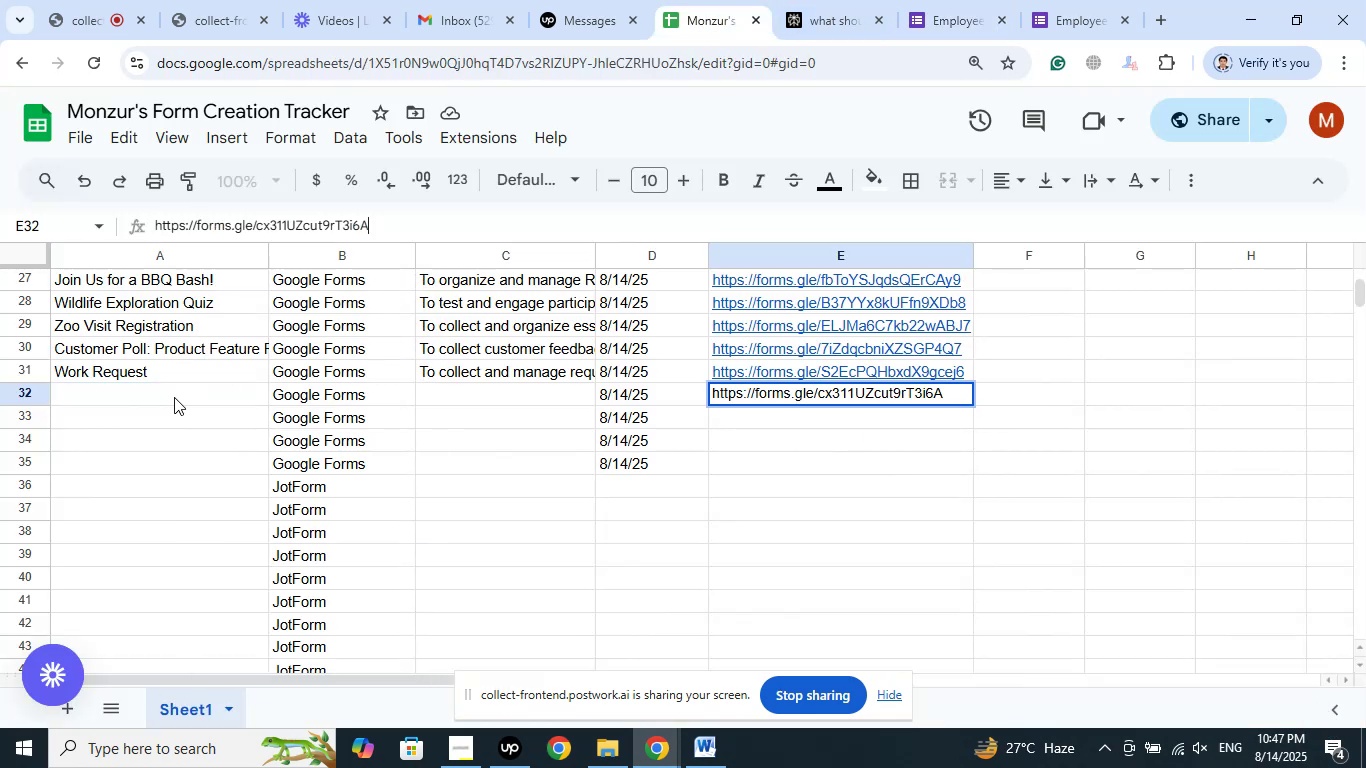 
left_click([174, 397])
 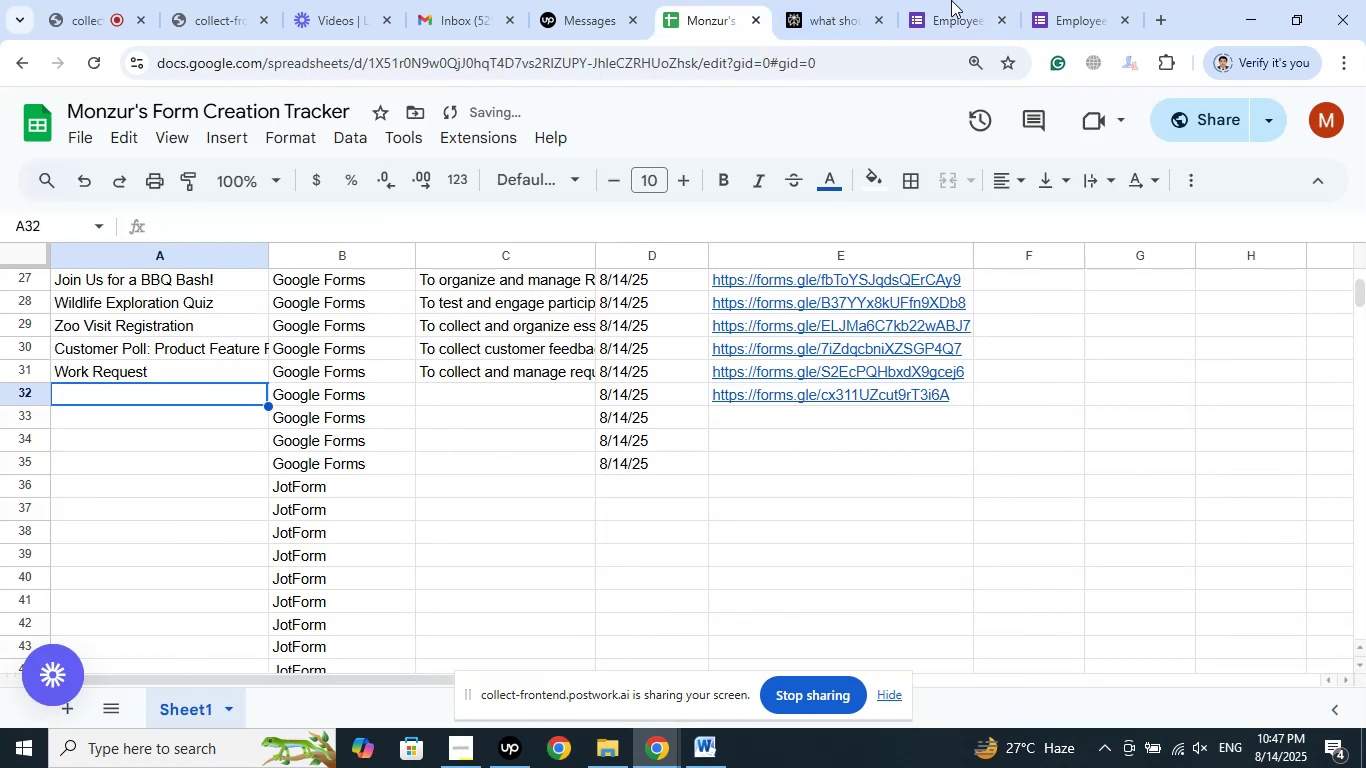 
left_click([951, 0])
 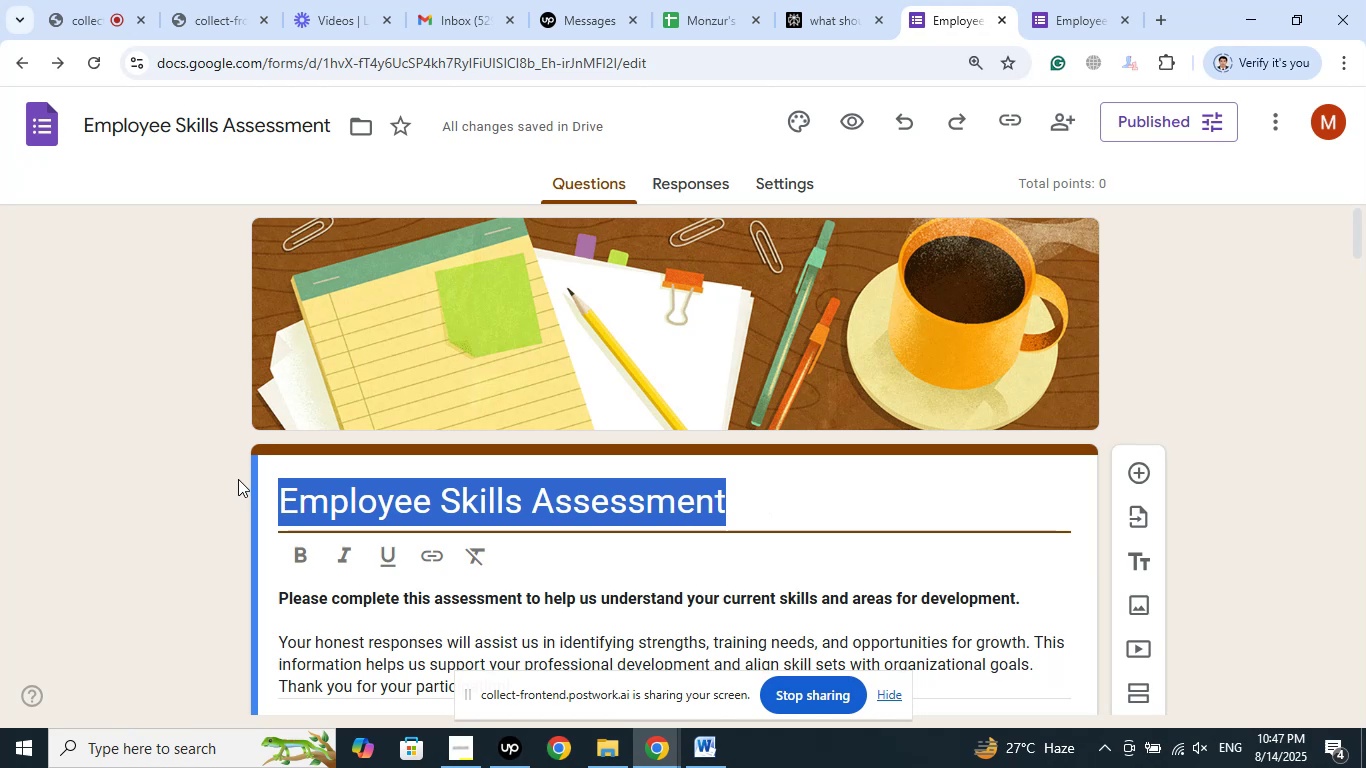 
right_click([382, 496])
 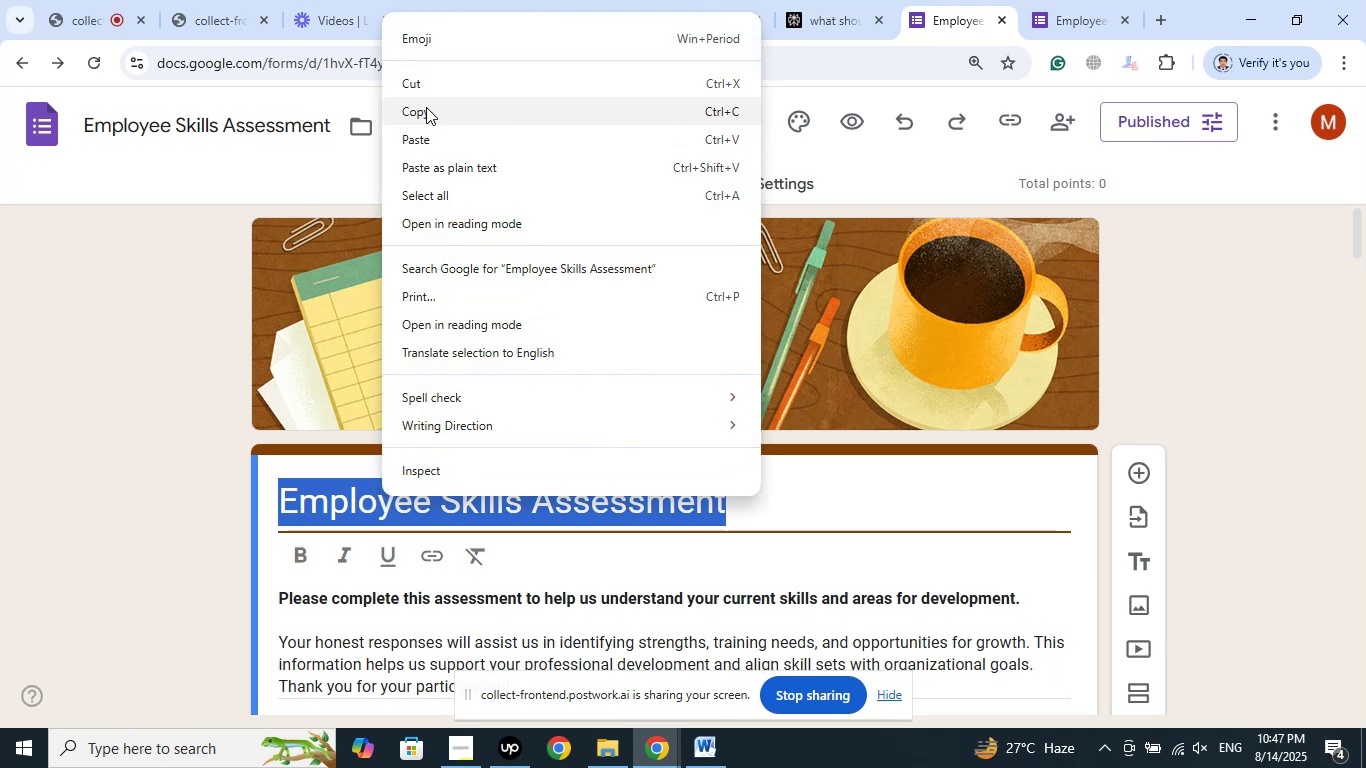 
left_click([425, 104])
 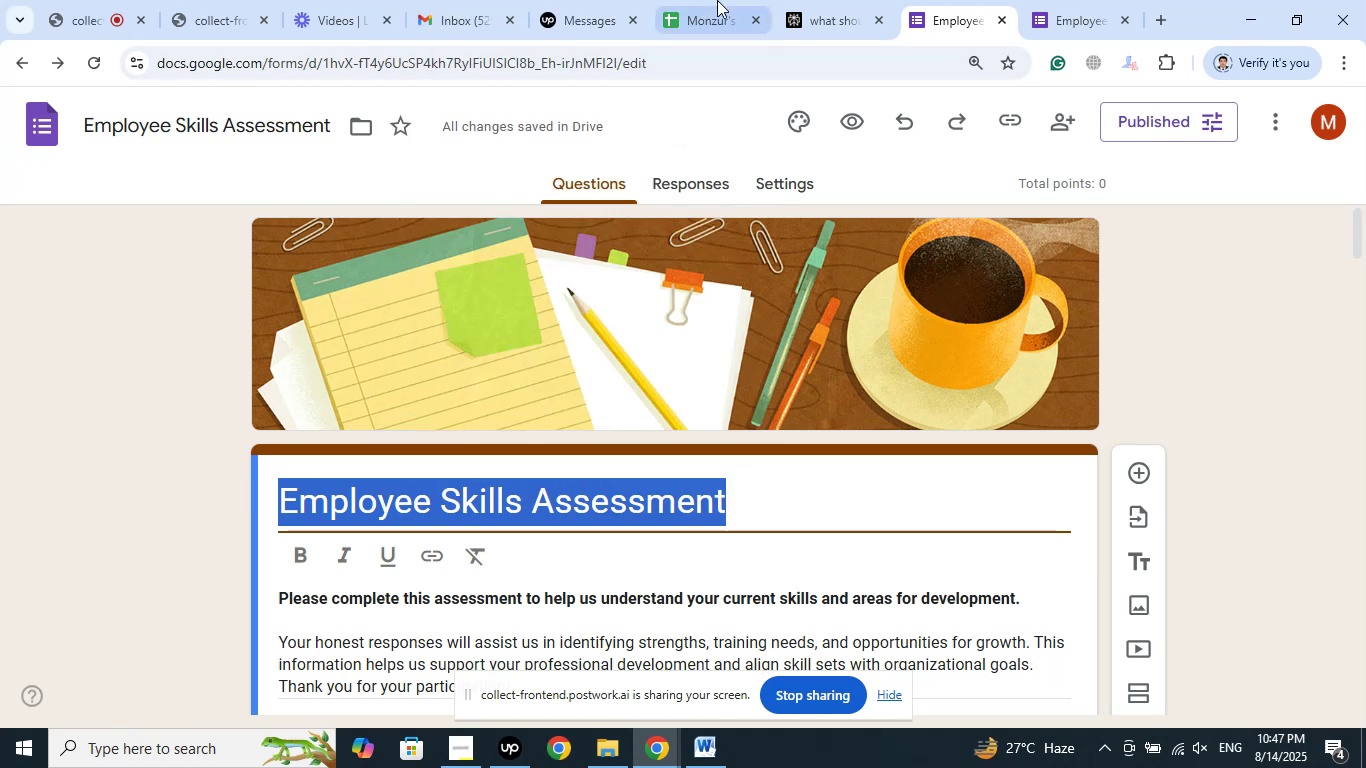 
left_click([717, 0])
 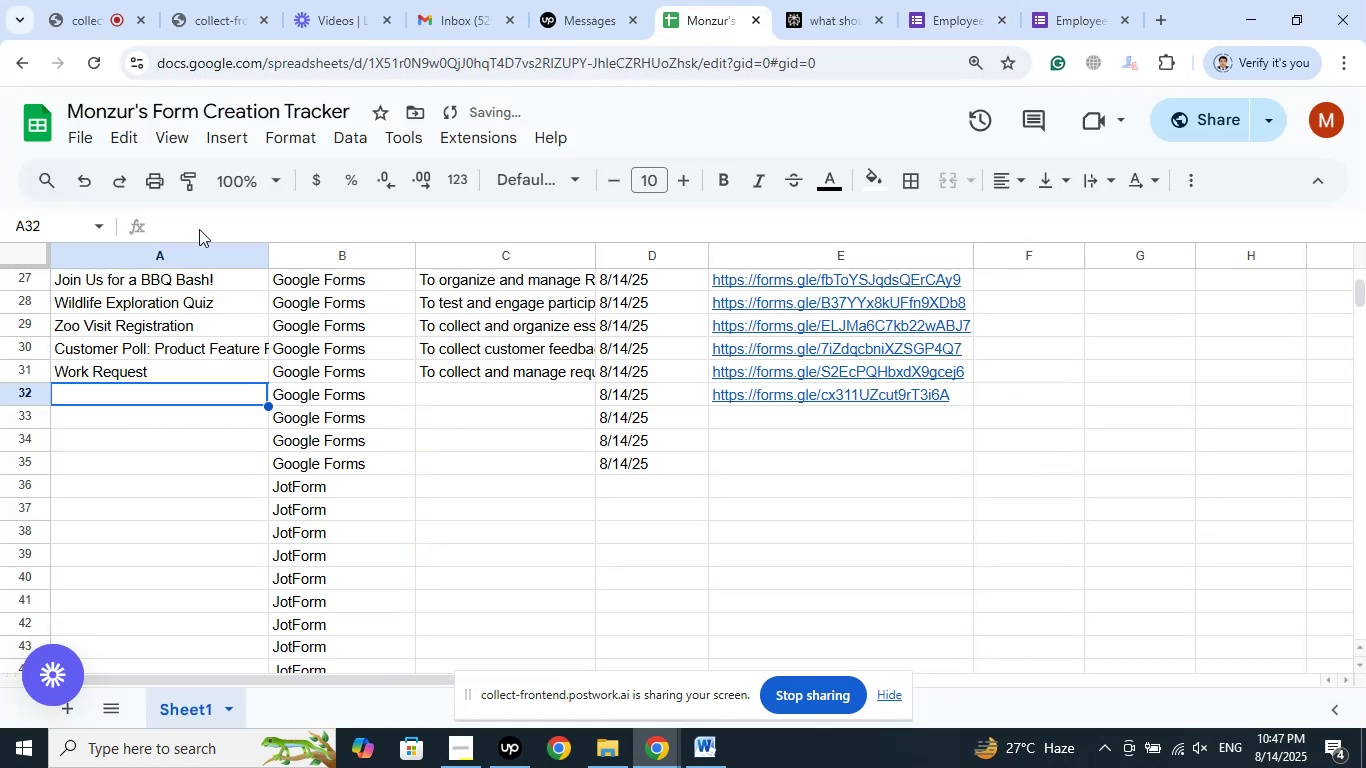 
left_click([196, 223])
 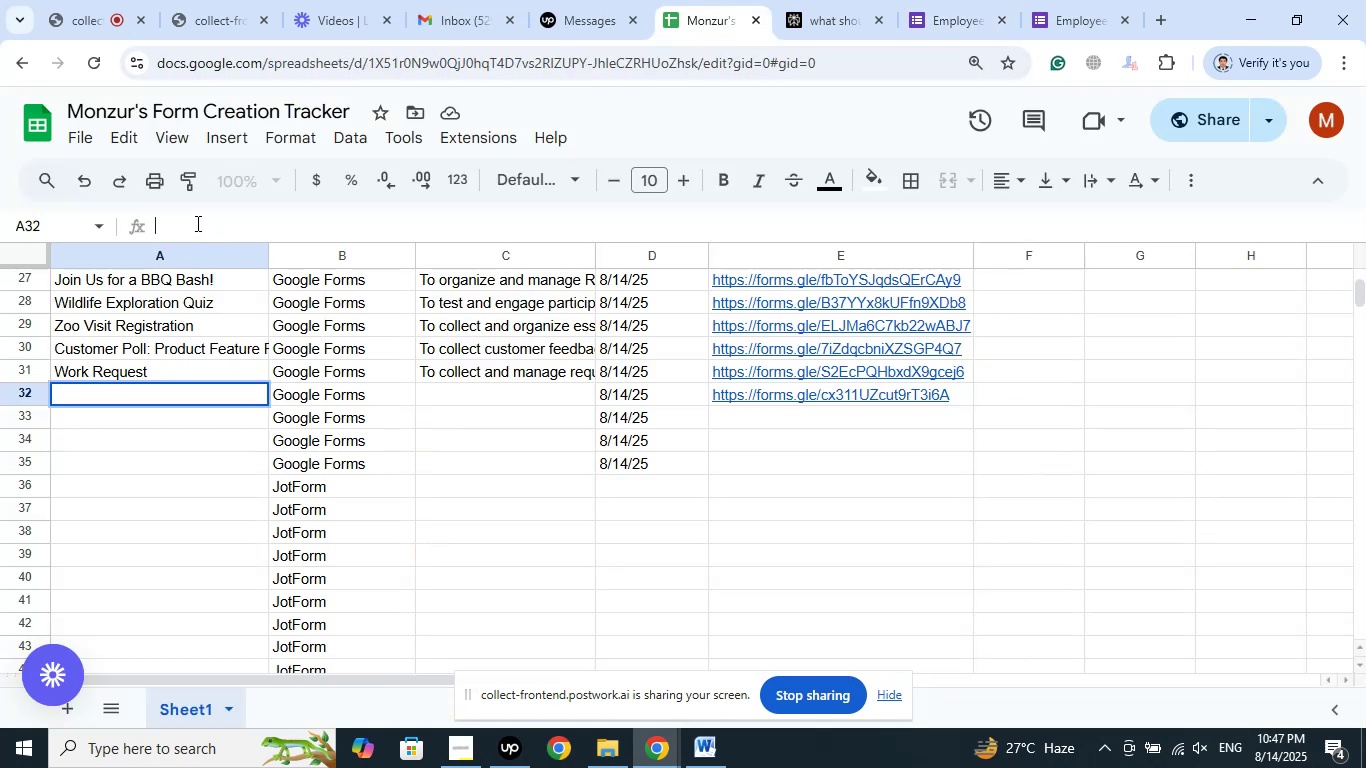 
right_click([196, 223])
 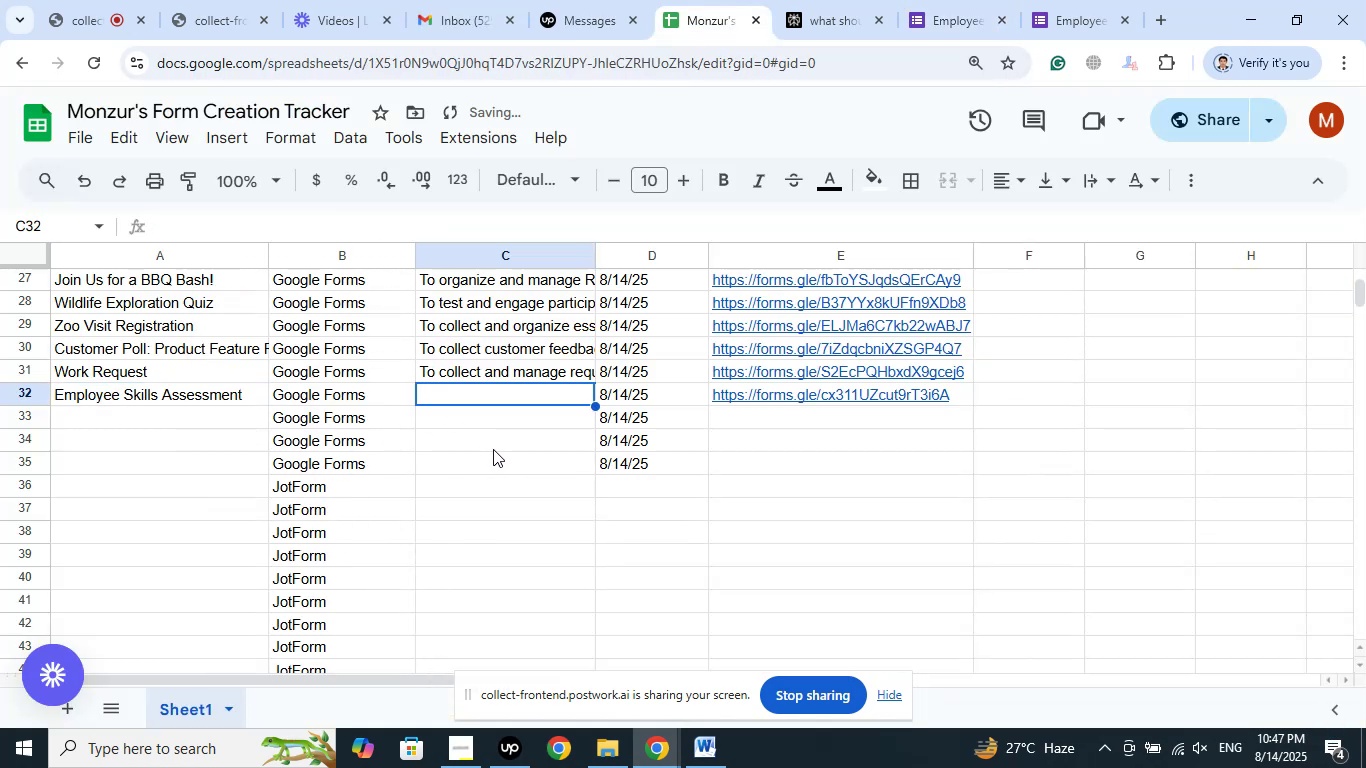 
left_click([850, 0])
 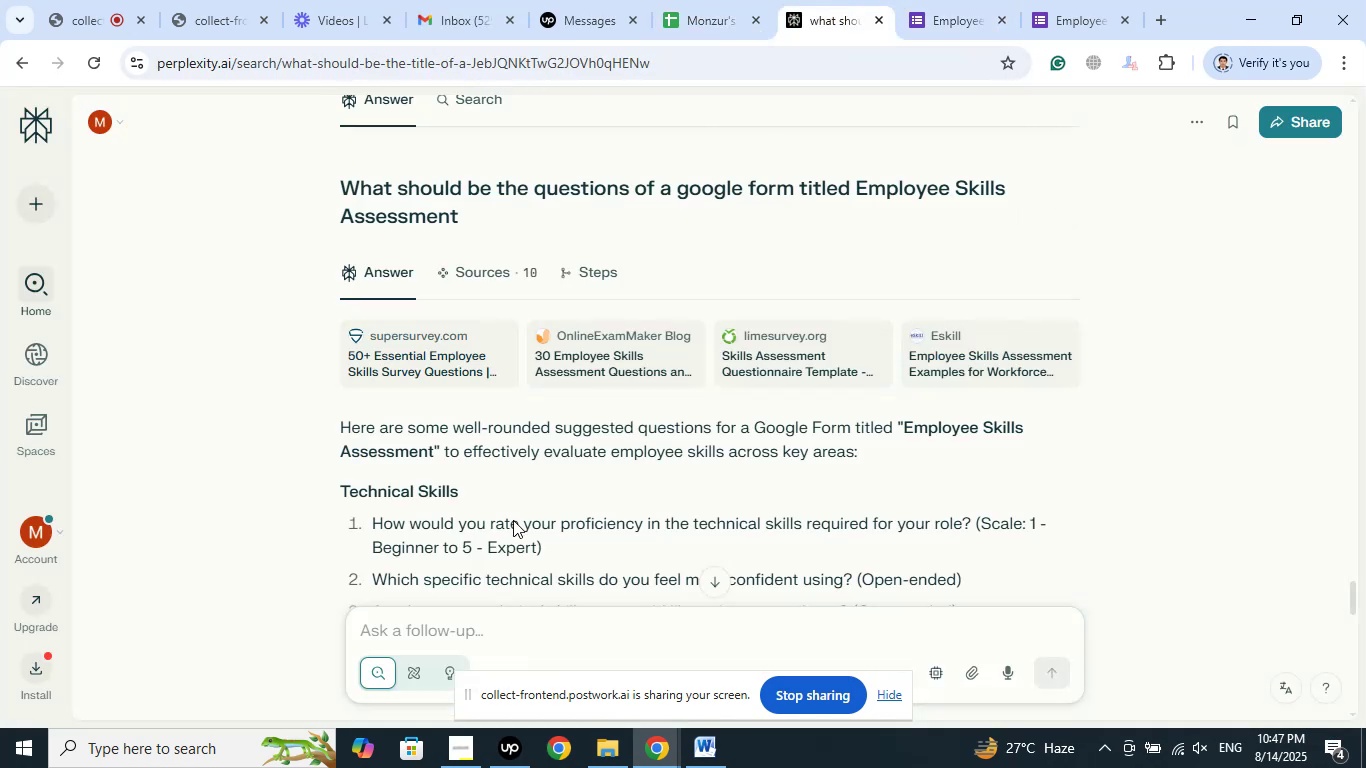 
scroll: coordinate [547, 551], scroll_direction: down, amount: 3.0
 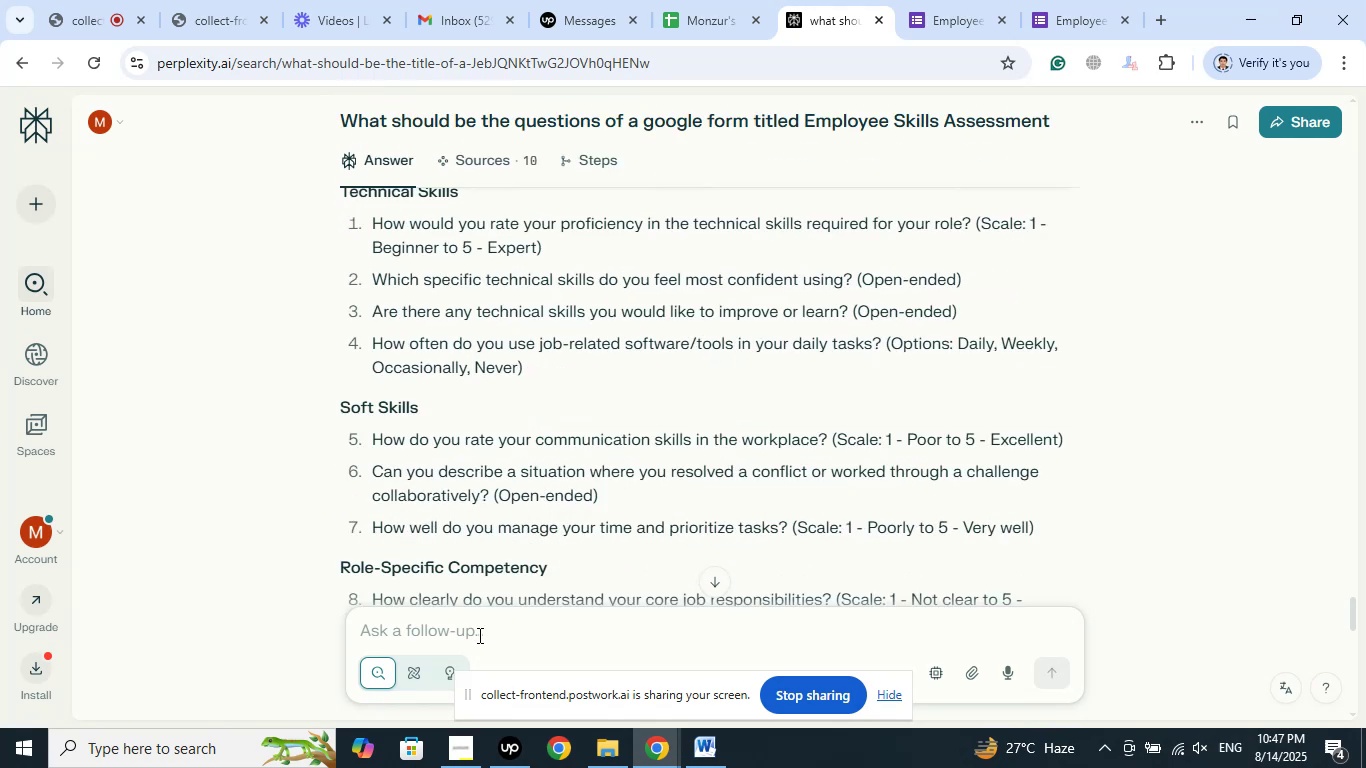 
left_click([478, 635])
 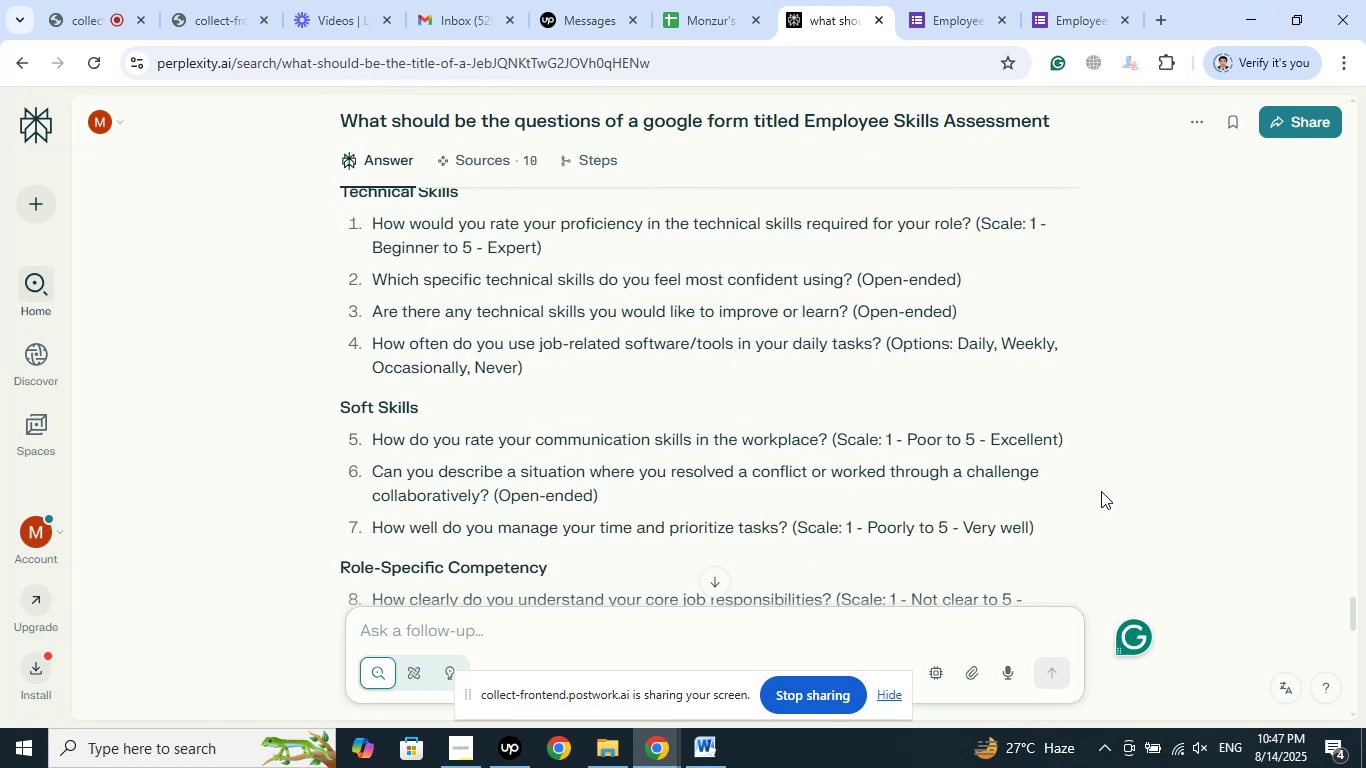 
wait(8.15)
 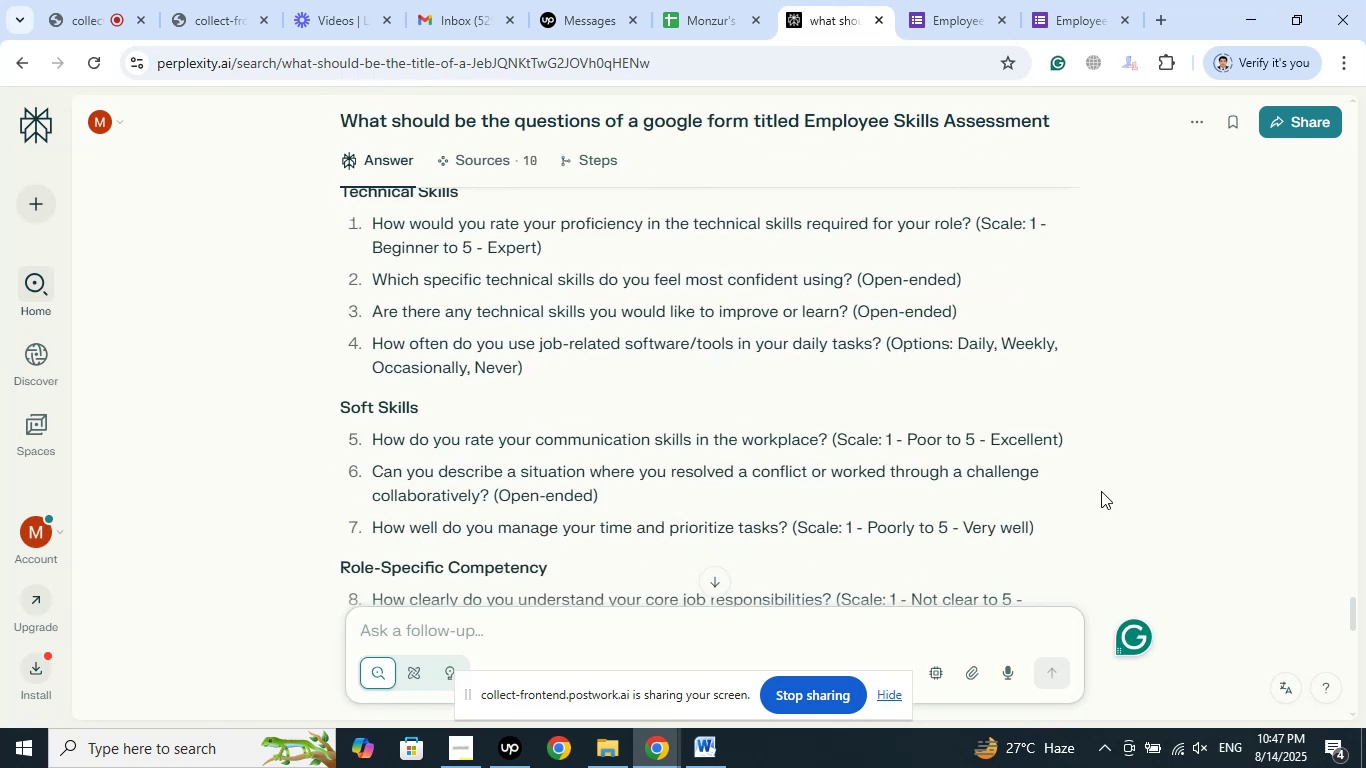 
type(purpose)
 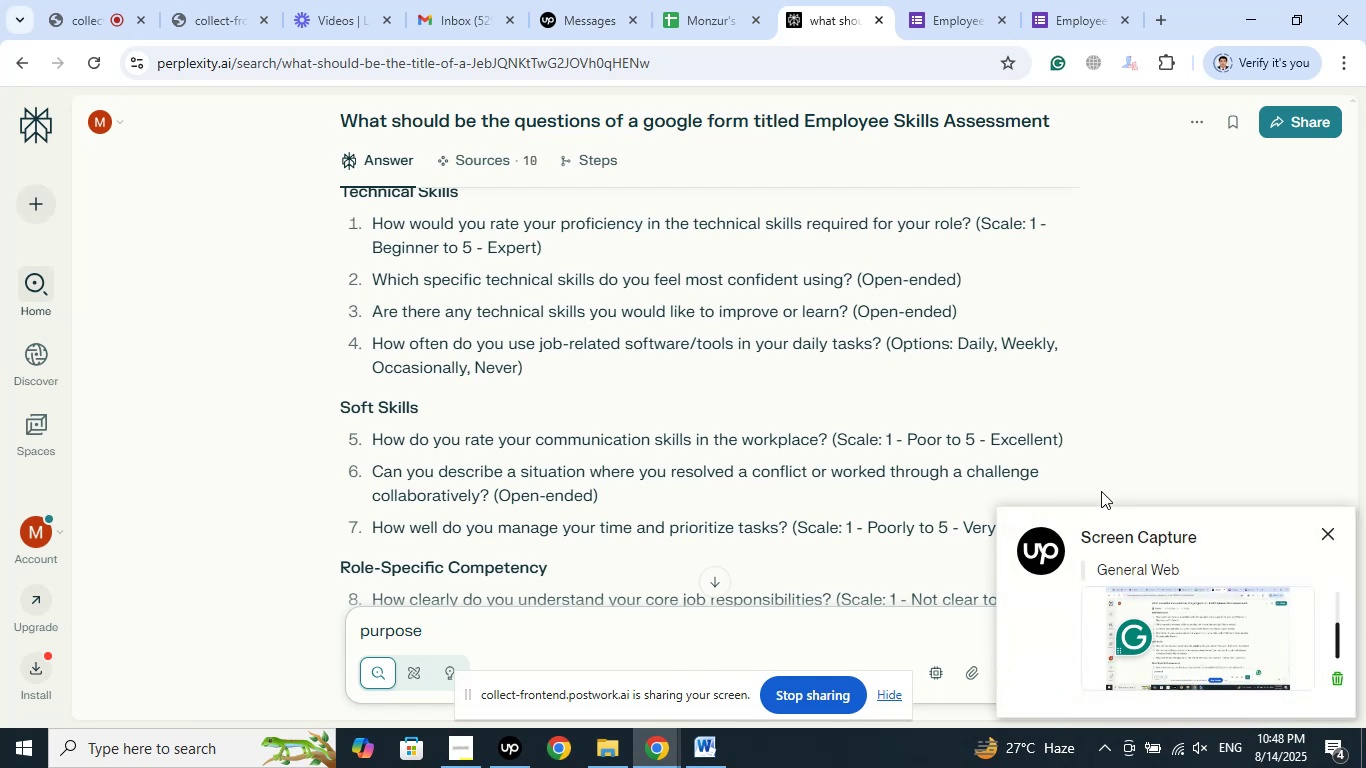 
wait(43.94)
 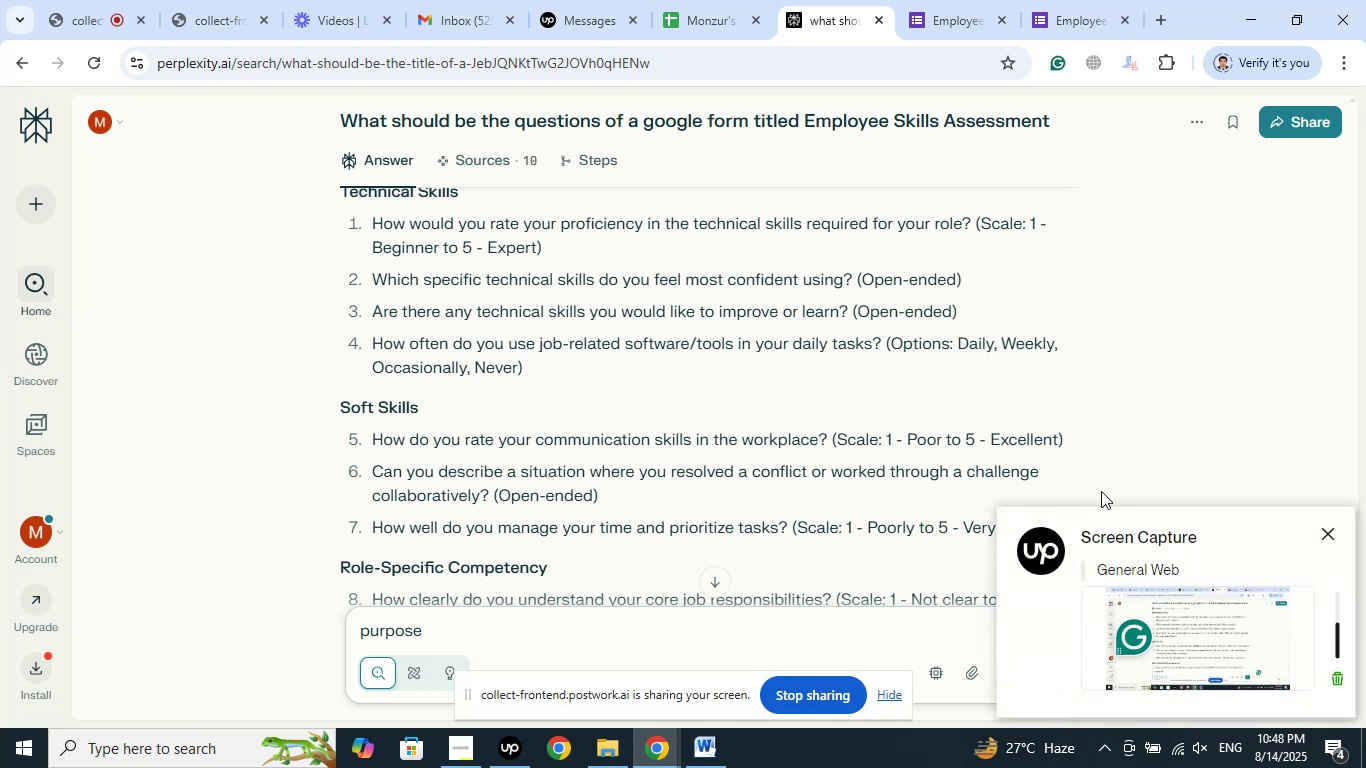 
left_click([969, 0])
 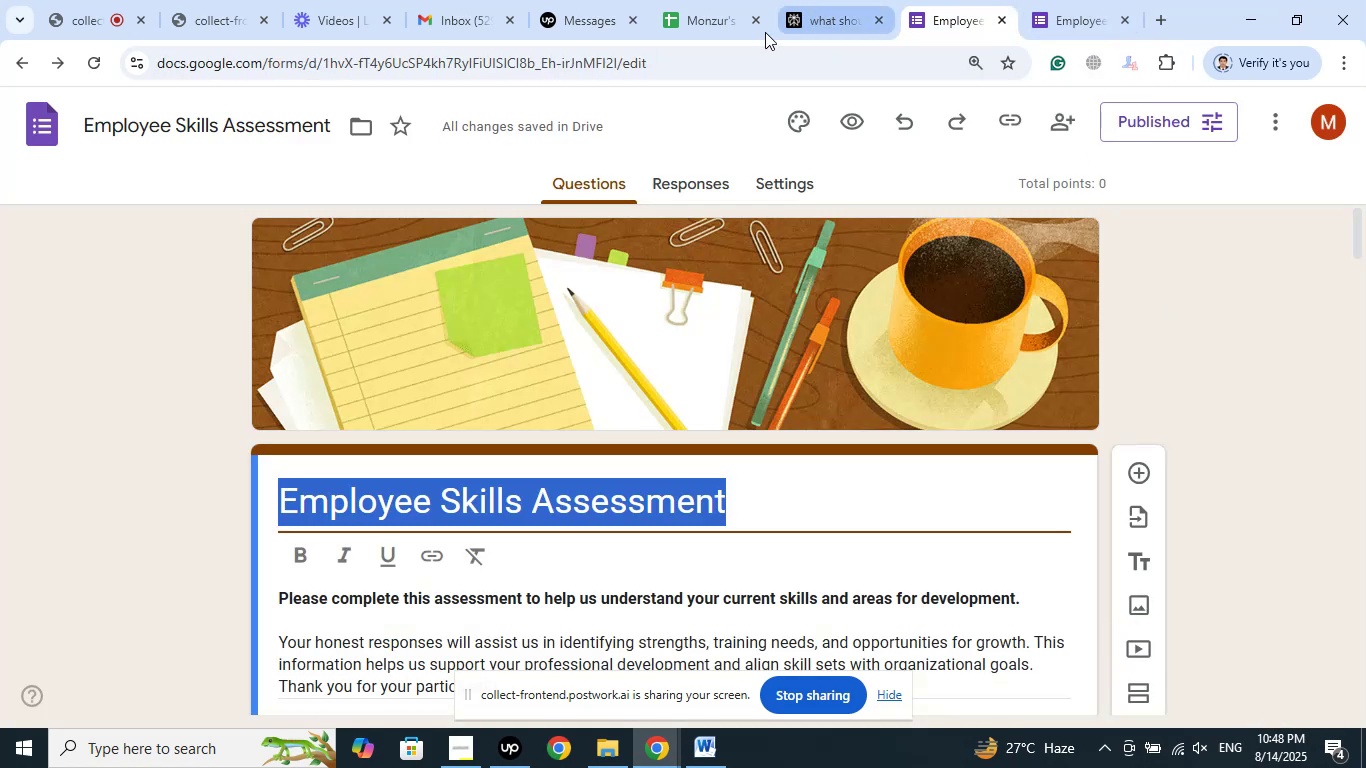 
wait(6.1)
 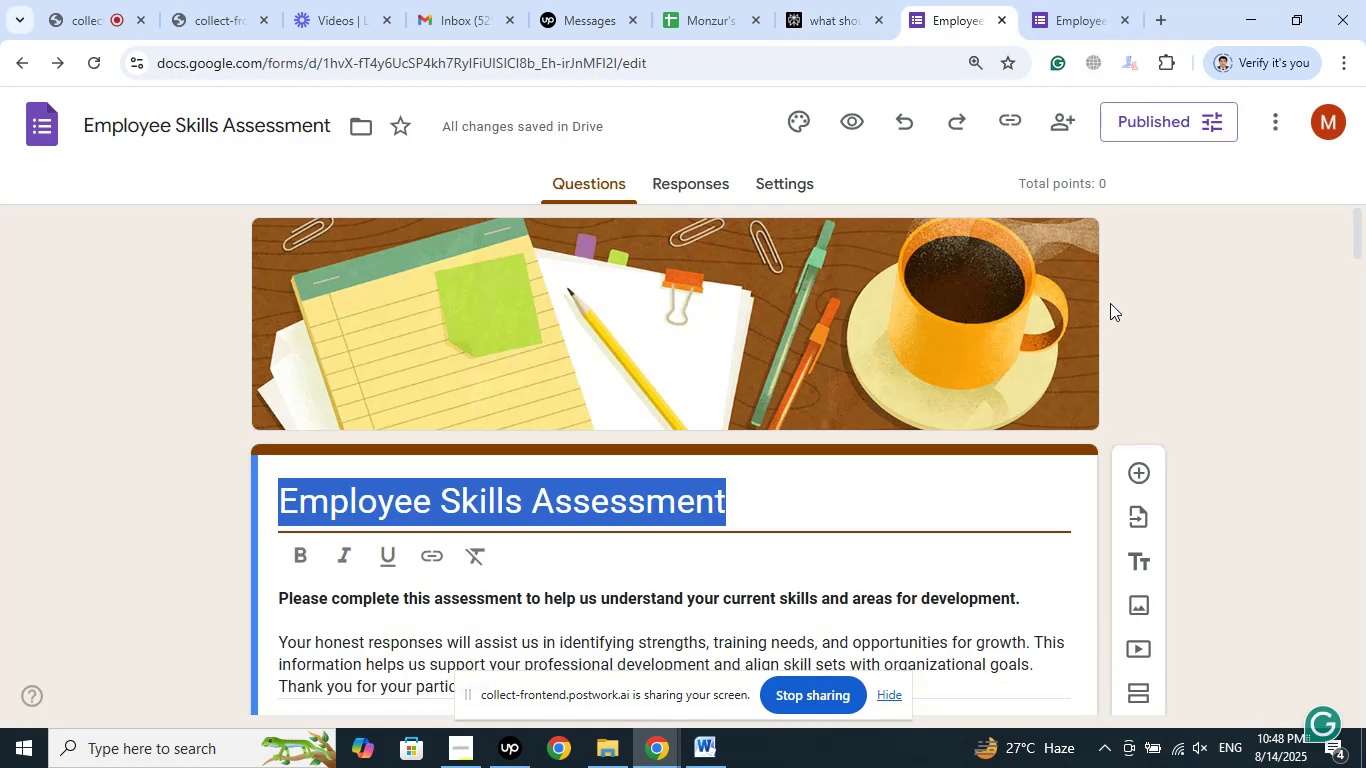 
right_click([633, 505])
 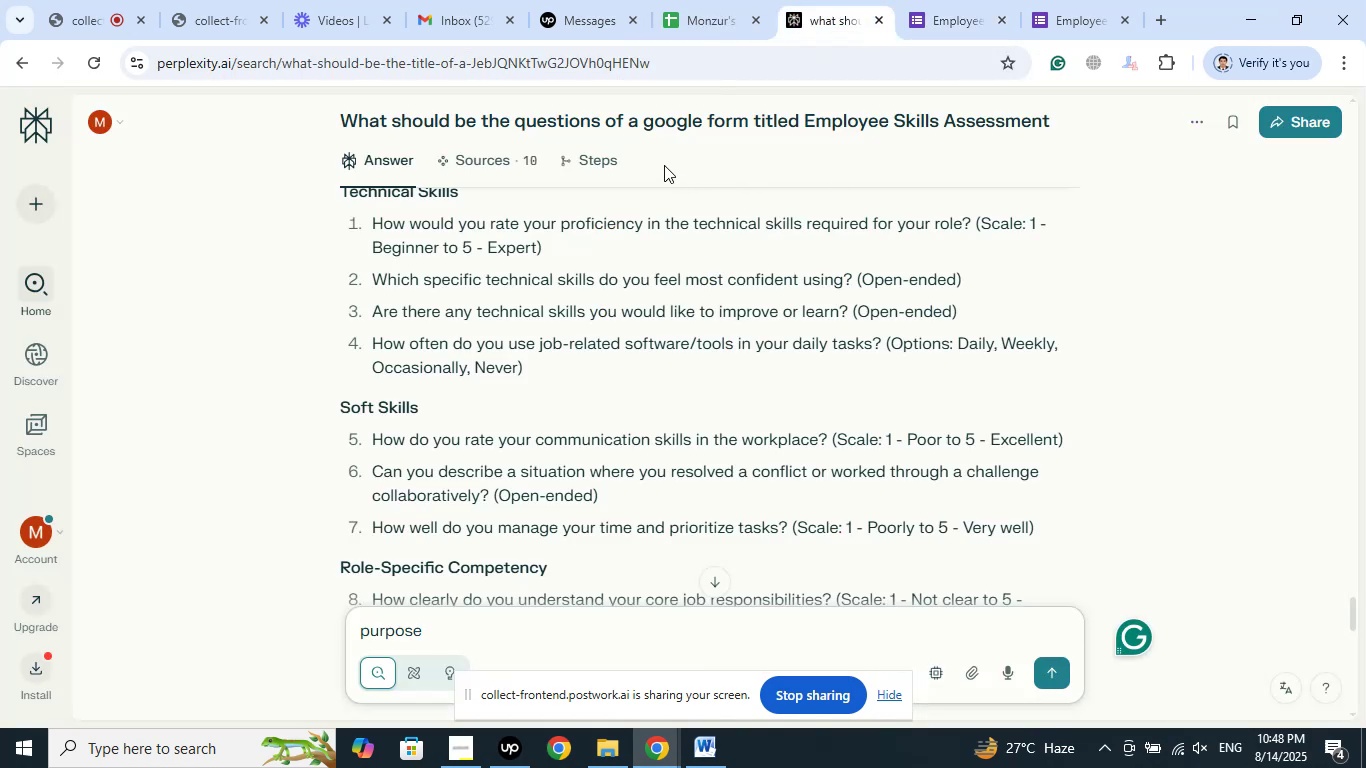 
wait(12.74)
 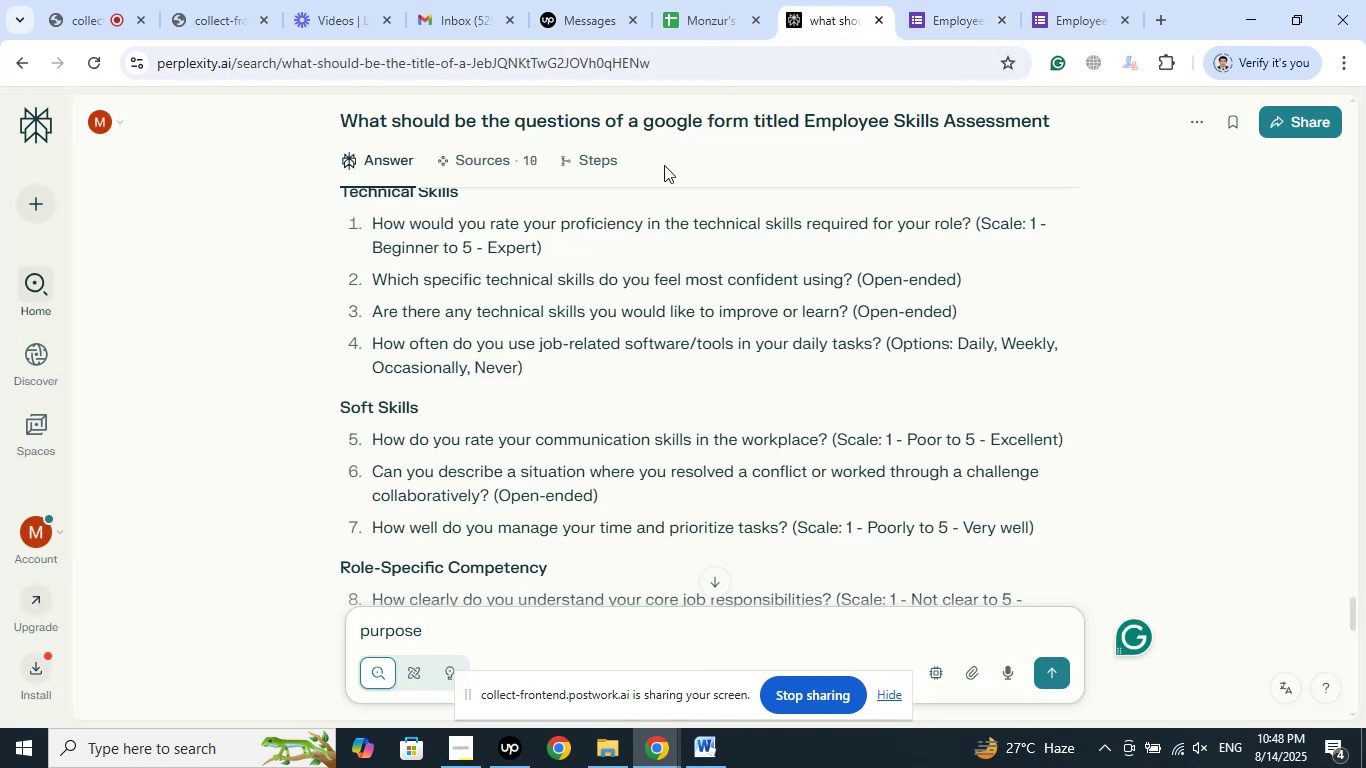 
left_click_drag(start_coordinate=[606, 120], to_coordinate=[1076, 128])
 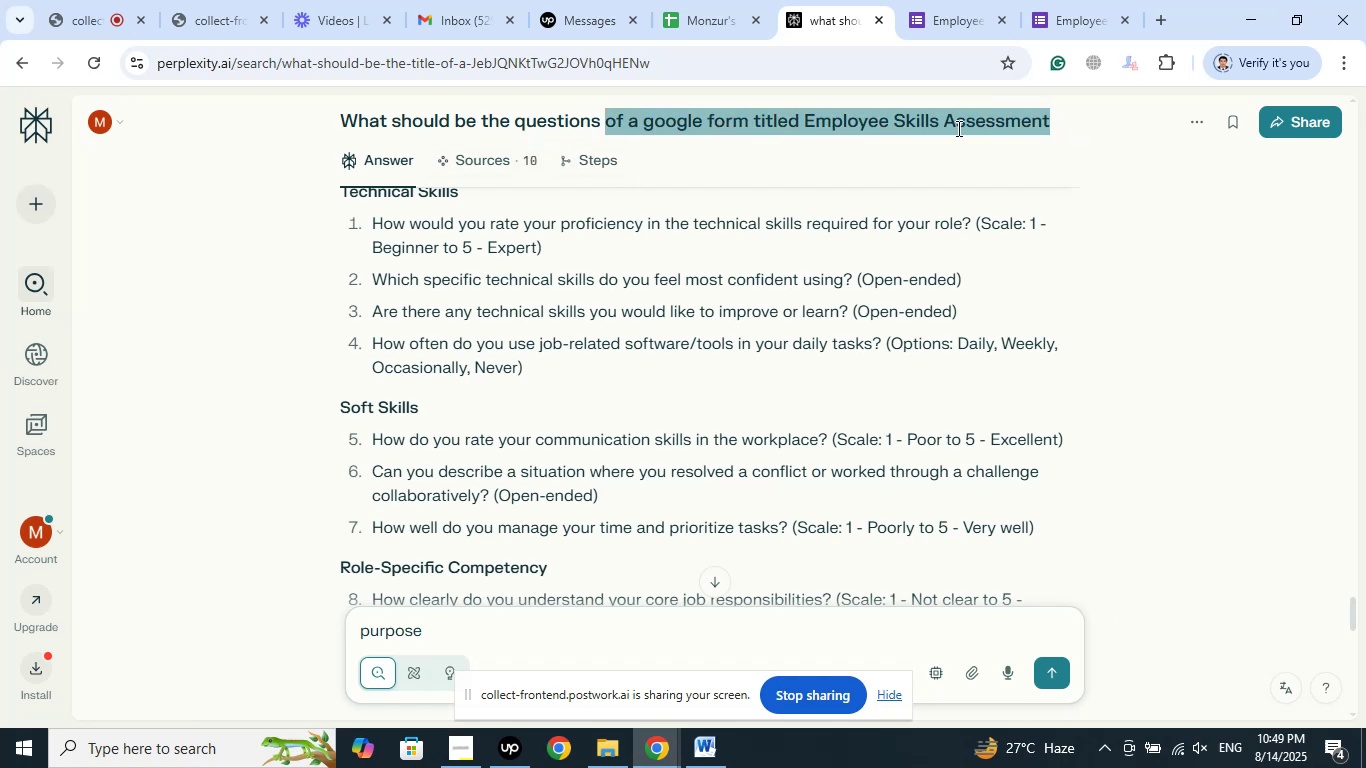 
right_click([957, 128])
 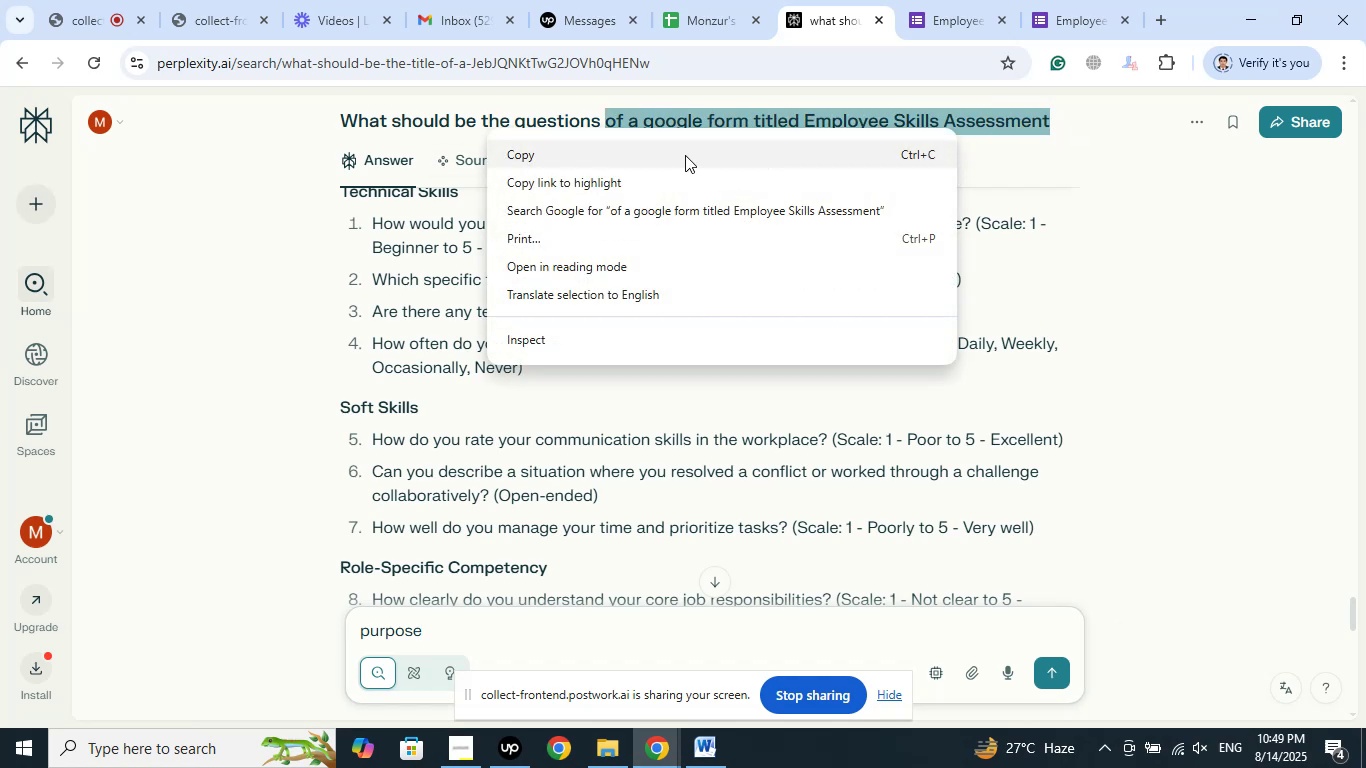 
left_click([685, 155])
 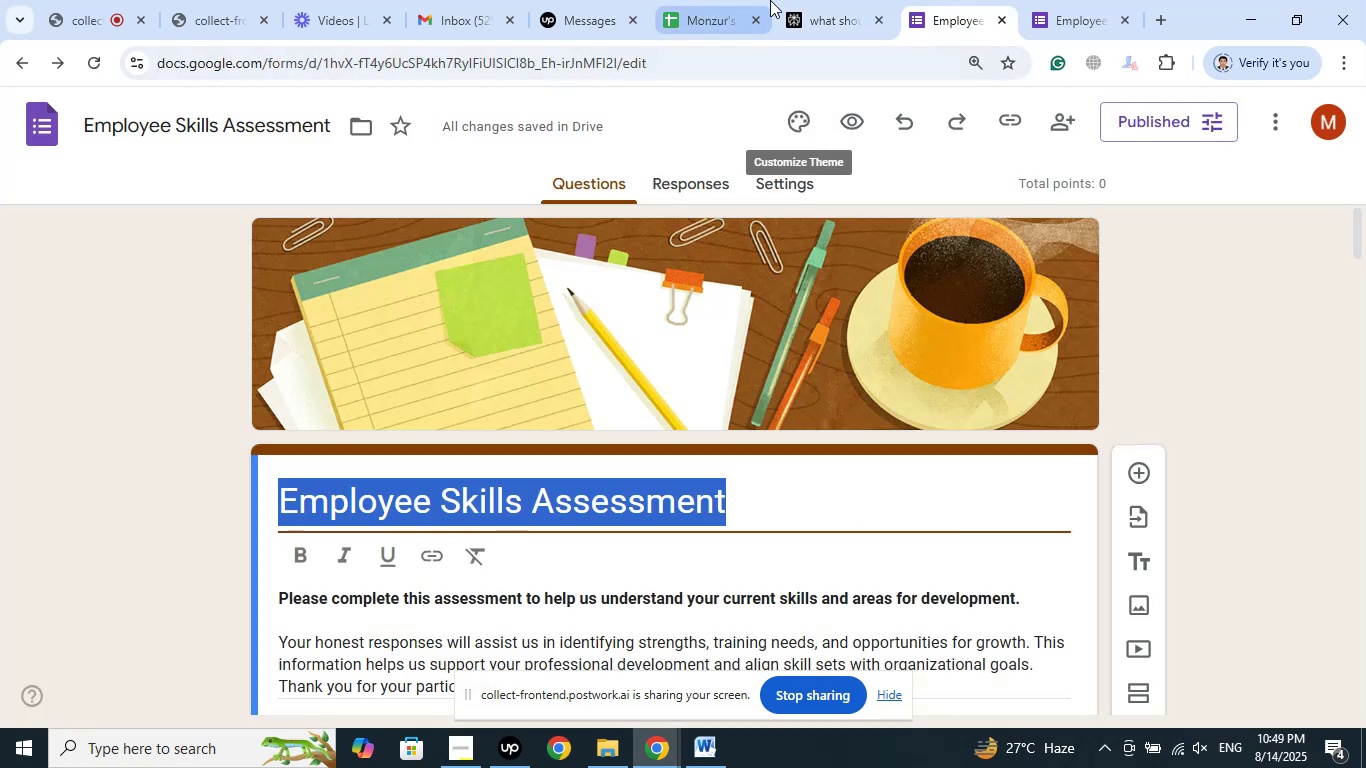 
left_click([845, 0])
 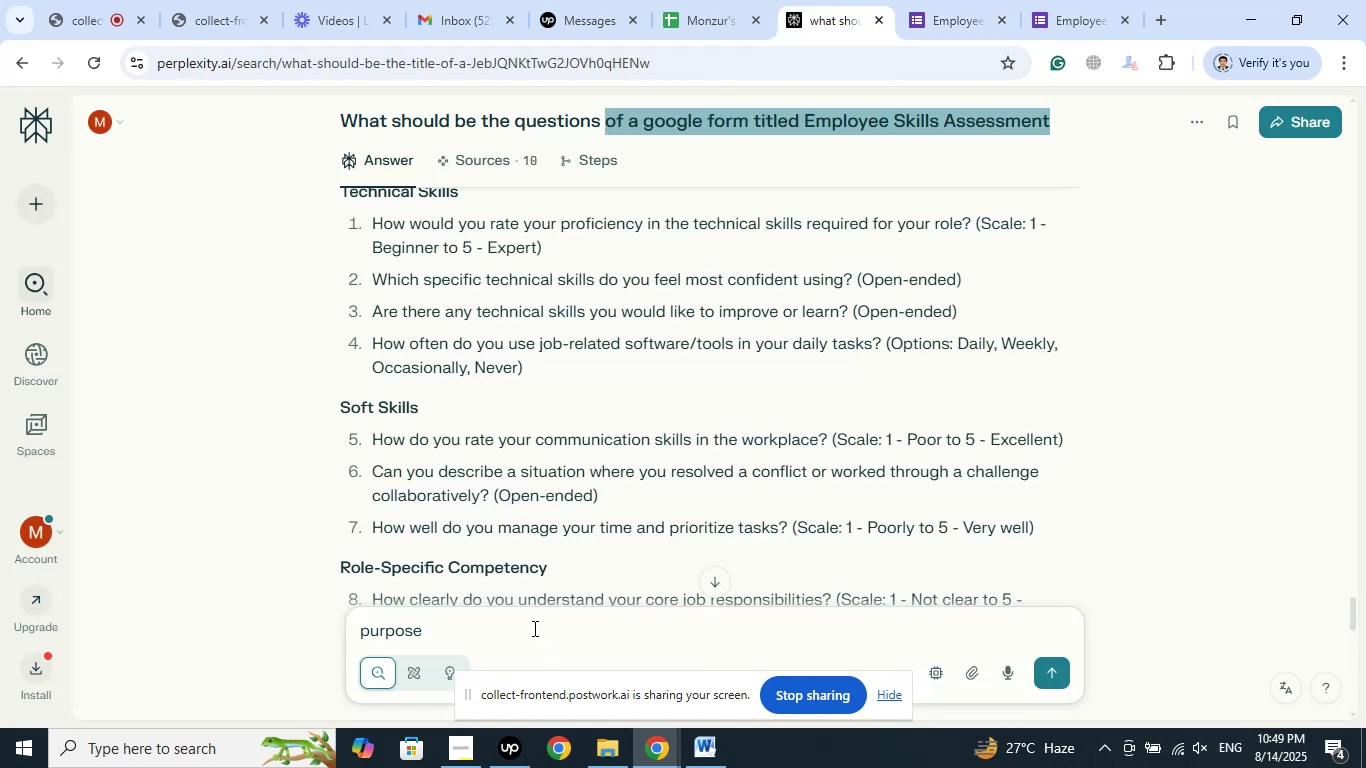 
left_click([529, 624])
 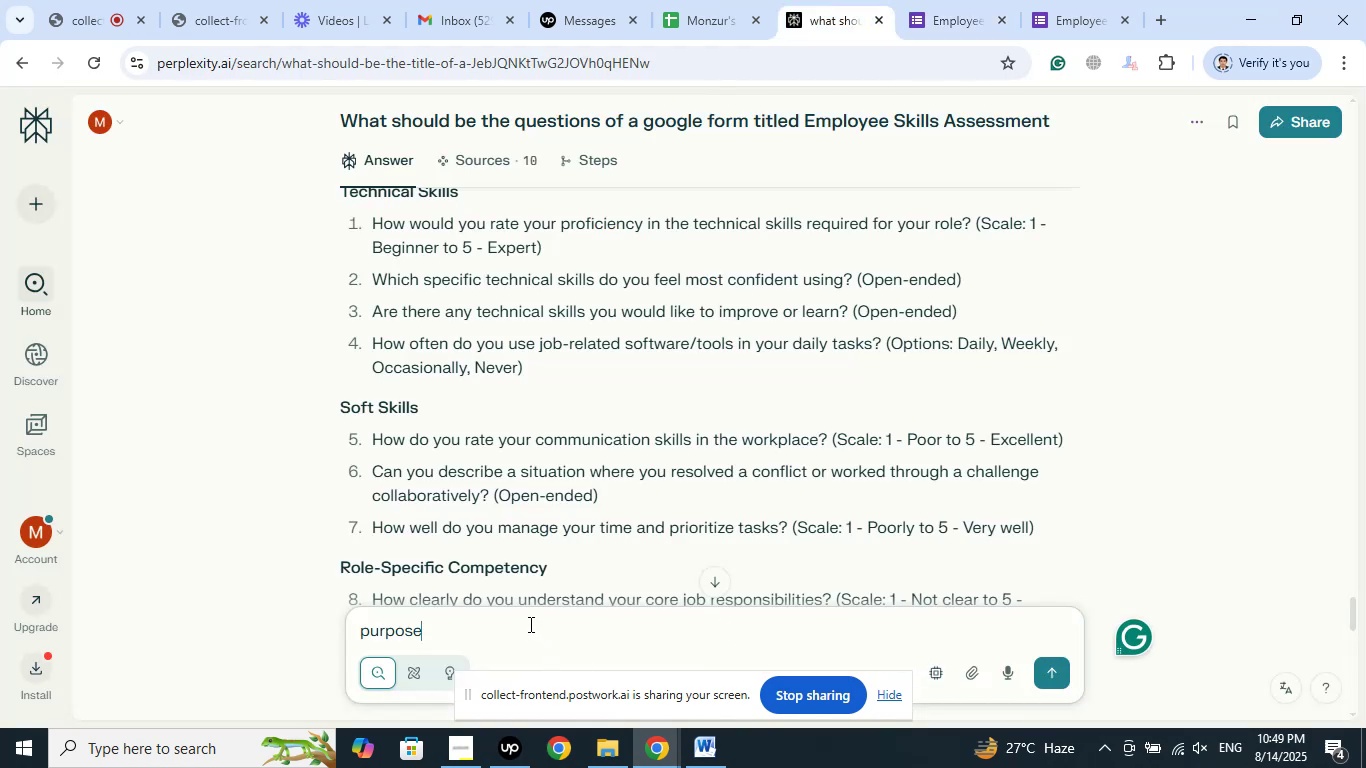 
key(Space)
 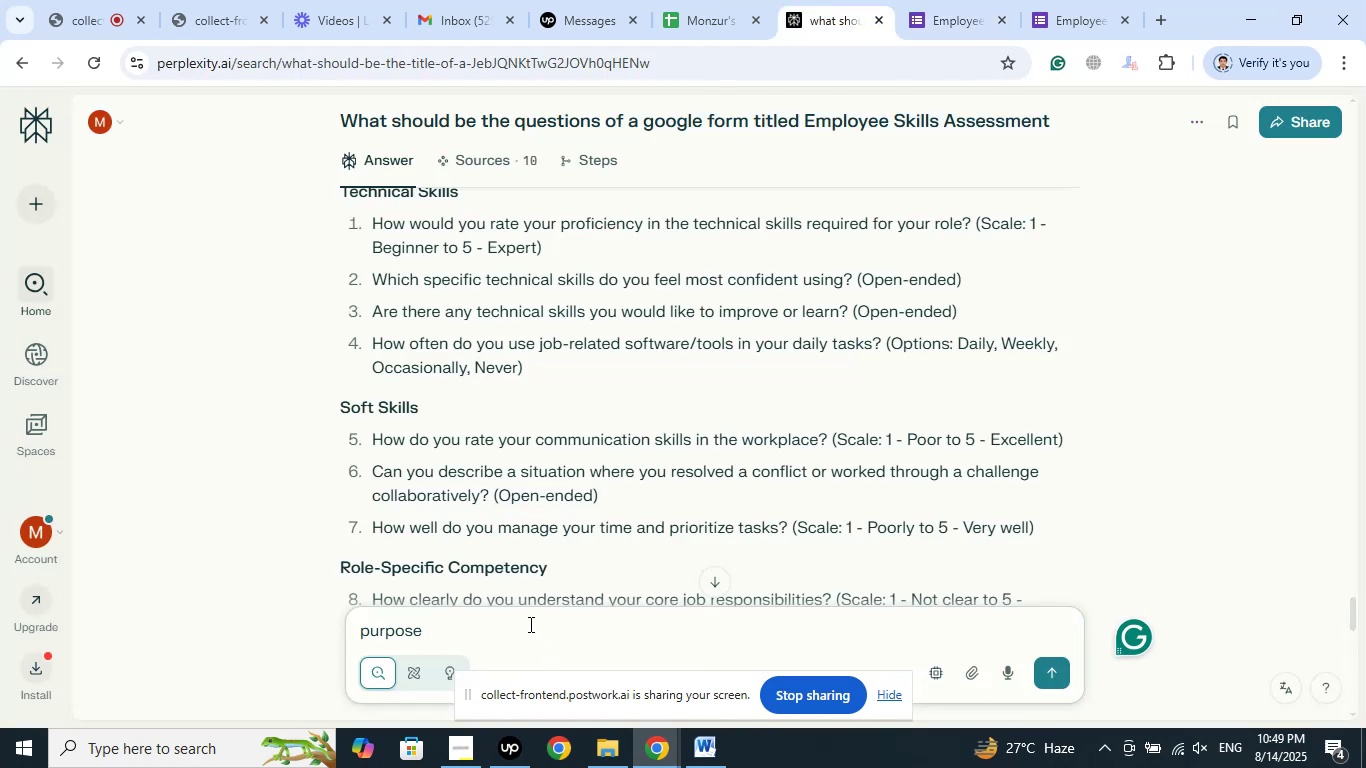 
right_click([529, 624])
 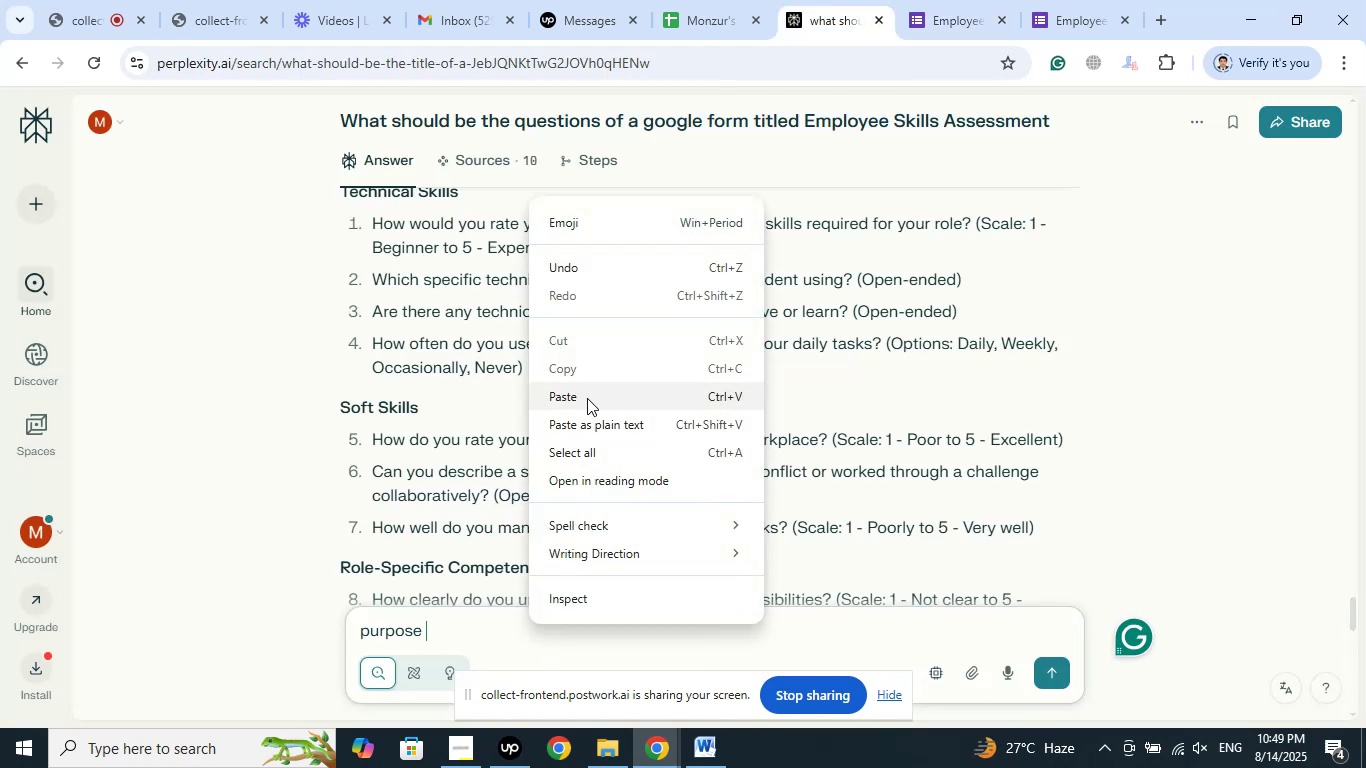 
left_click([587, 398])
 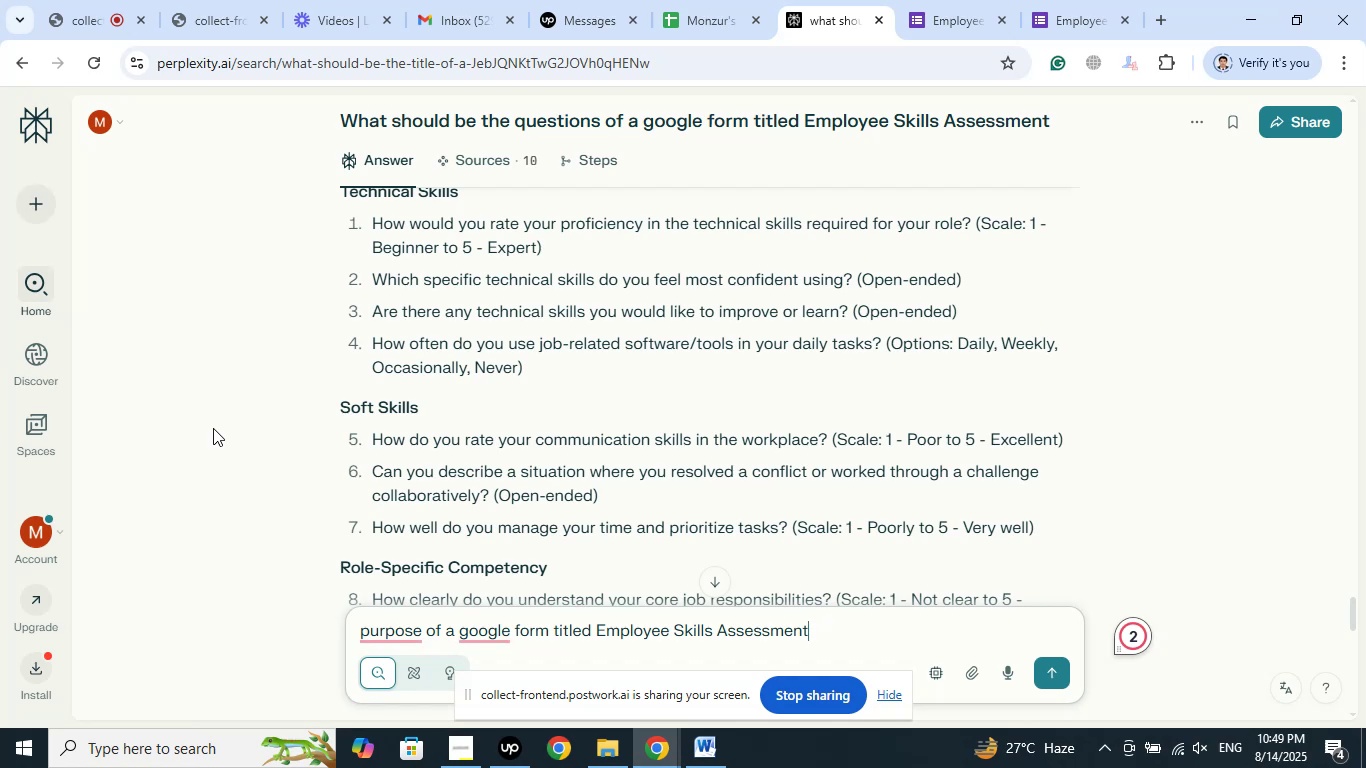 
wait(17.96)
 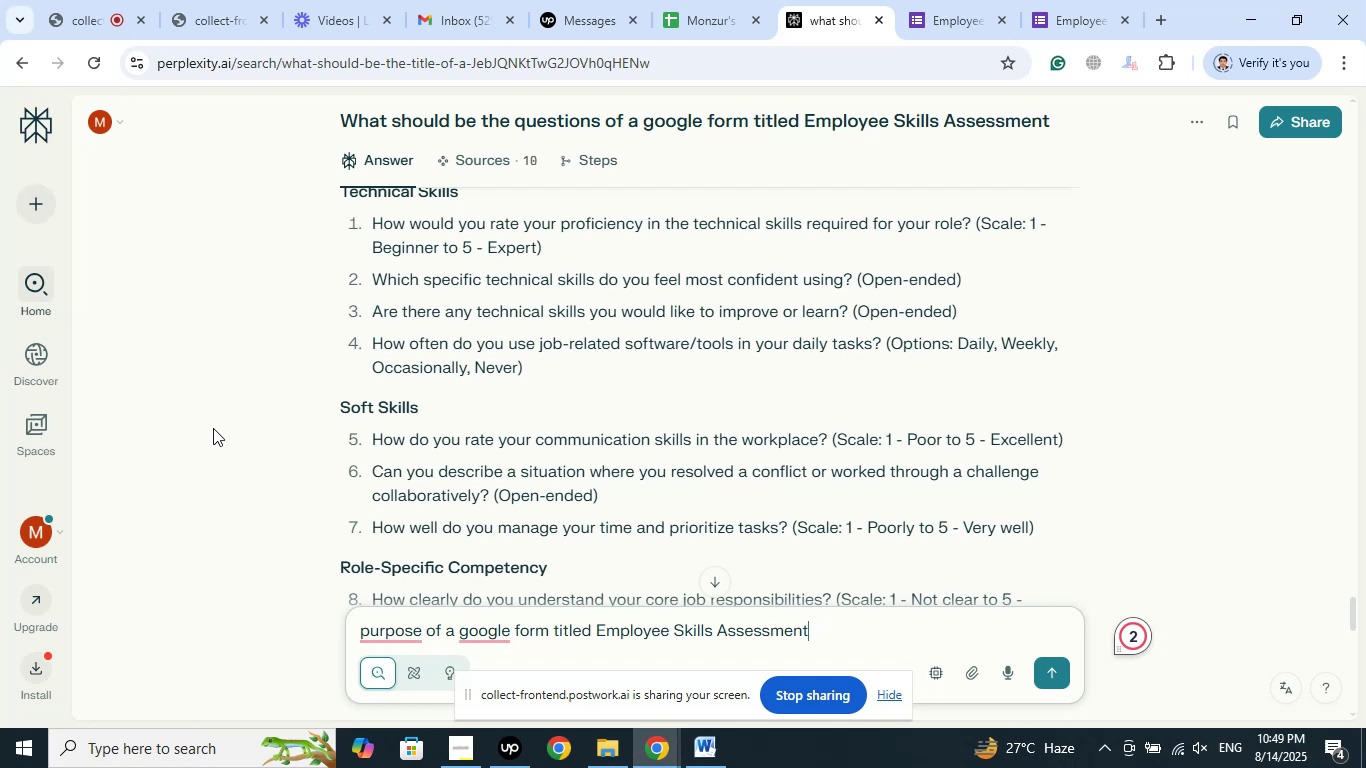 
left_click([965, 0])
 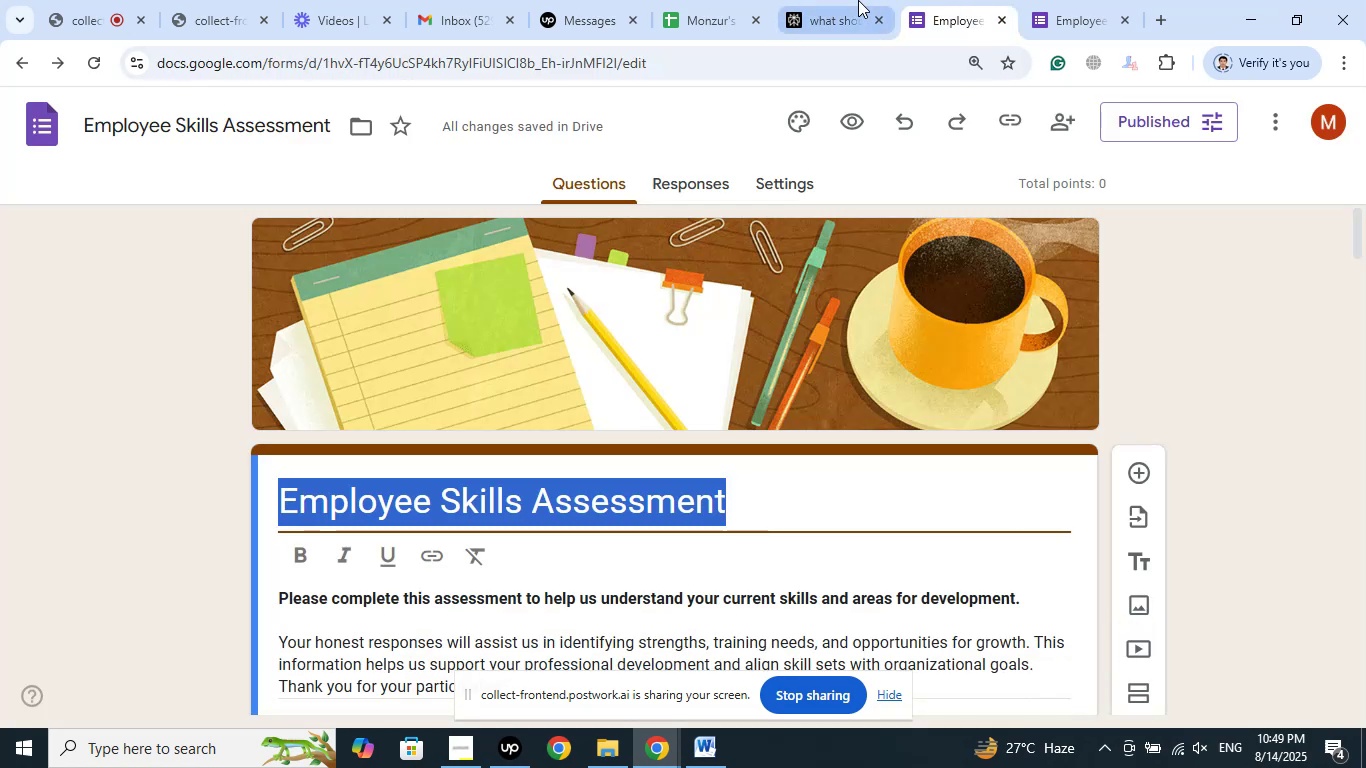 
left_click([858, 0])
 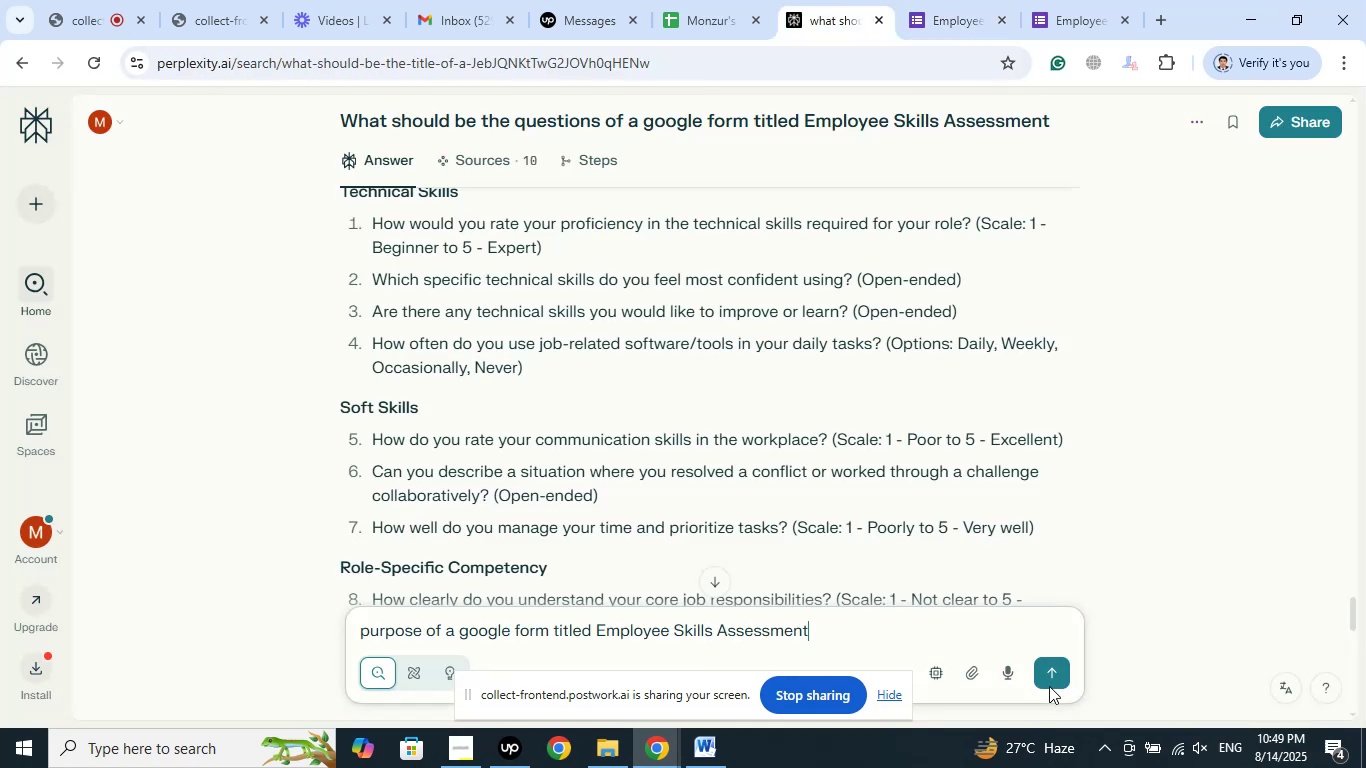 
left_click([1053, 672])
 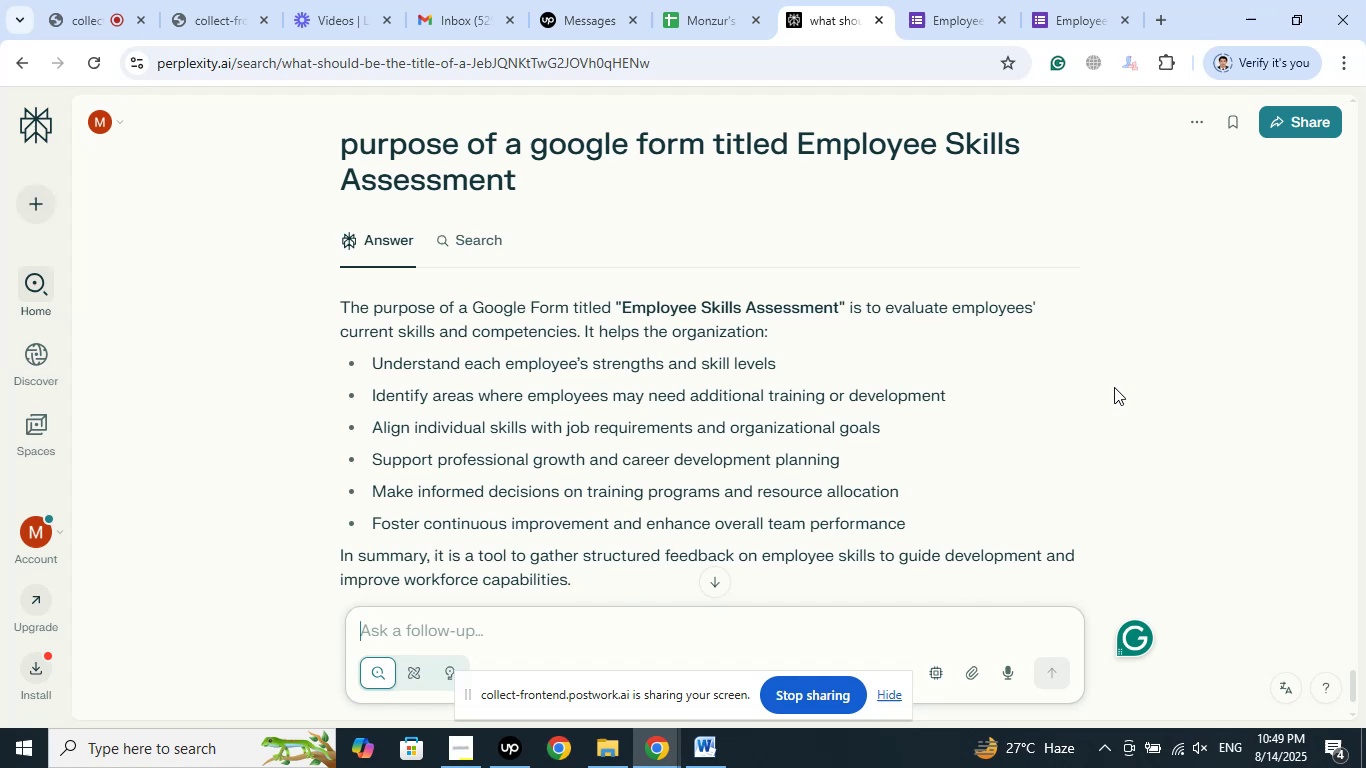 
wait(6.32)
 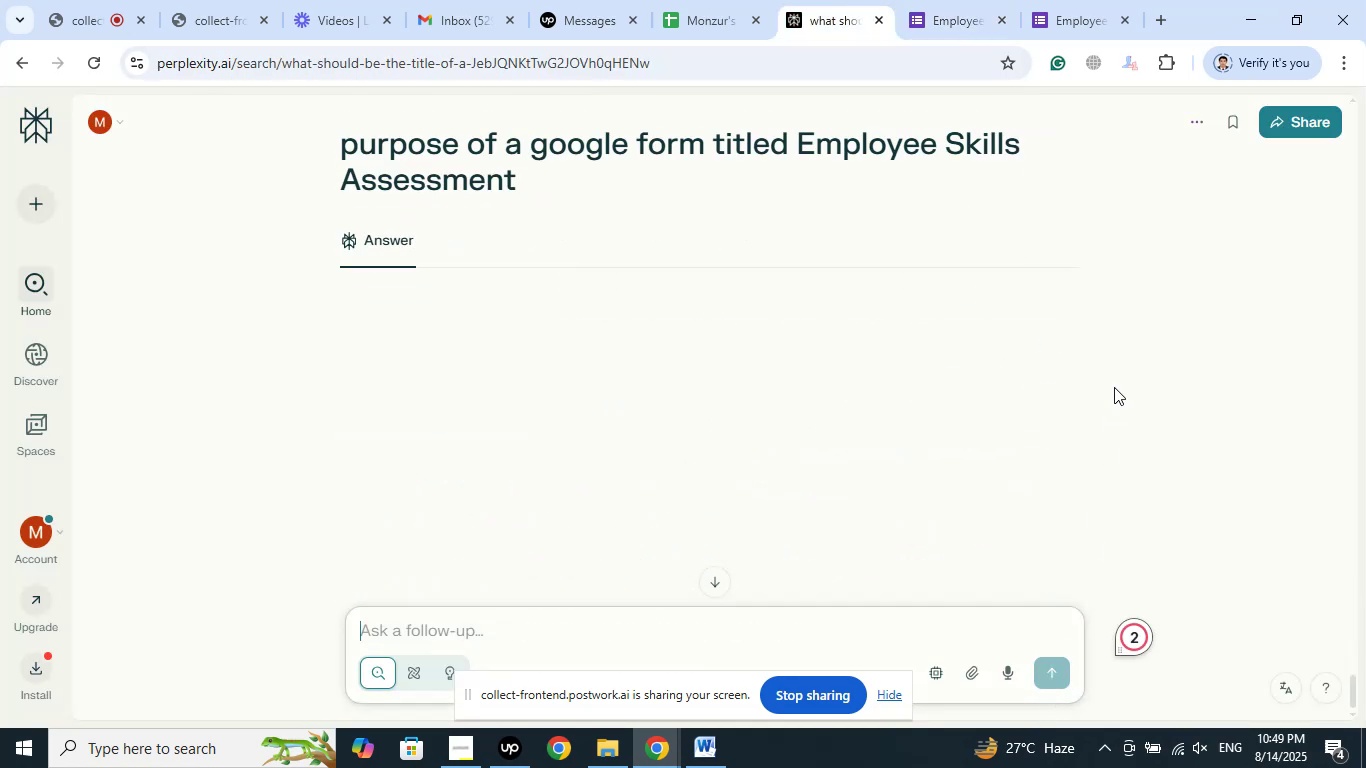 
left_click([509, 634])
 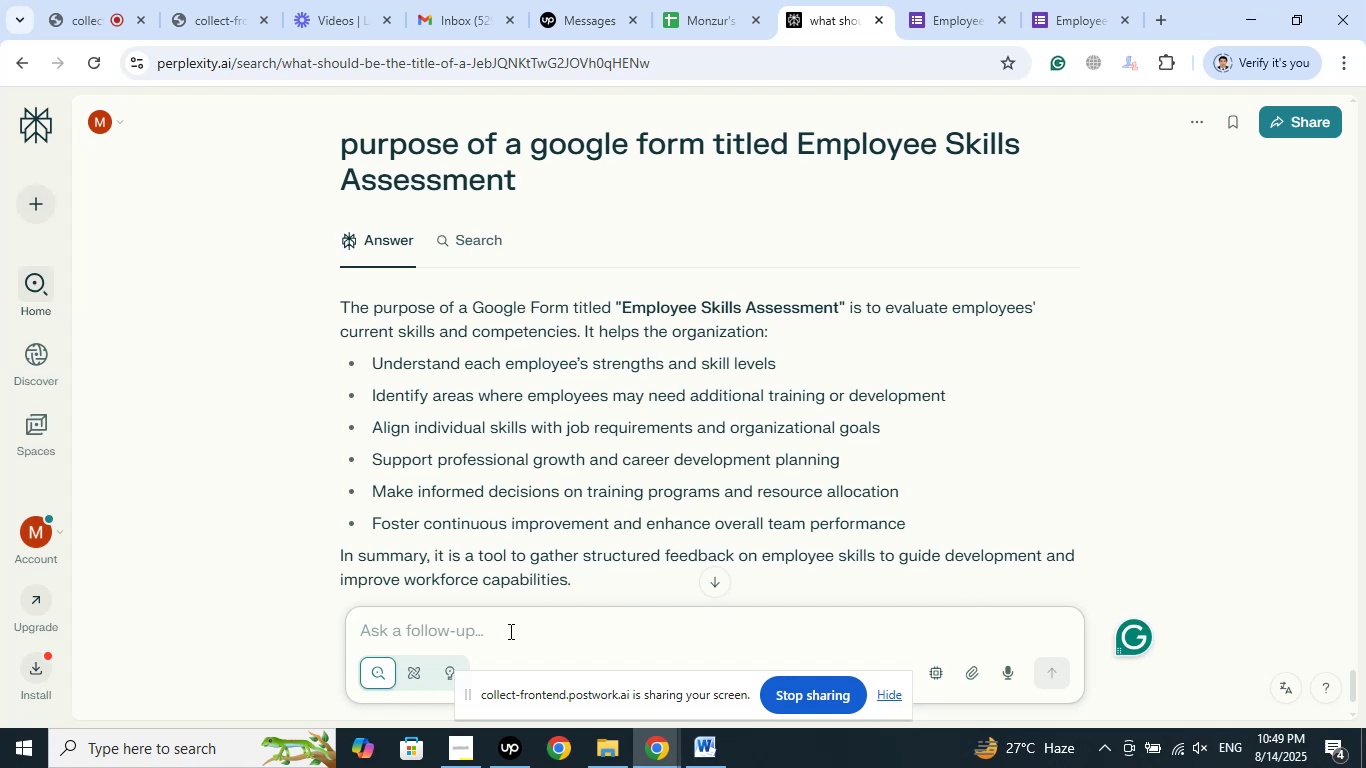 
type(in f)
key(Backspace)
type(brief)
 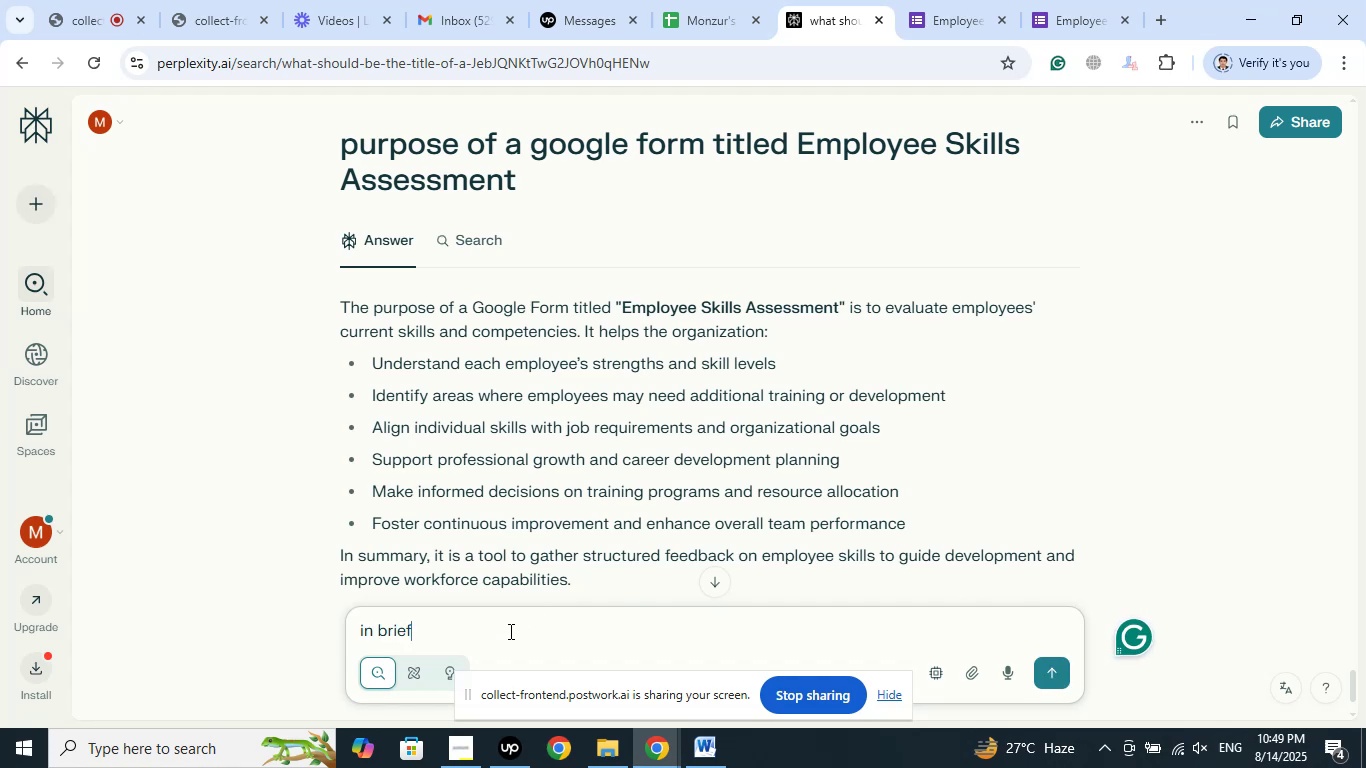 
wait(8.38)
 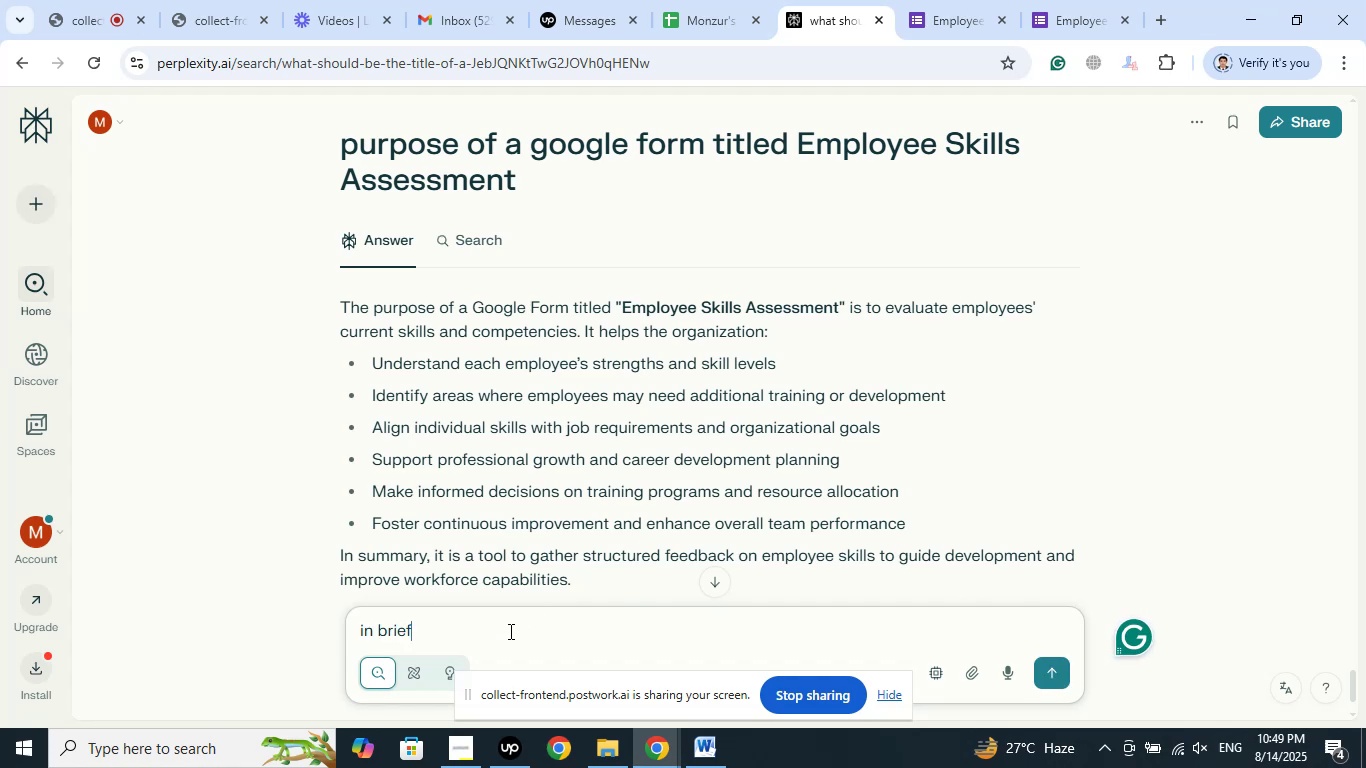 
left_click([1059, 676])
 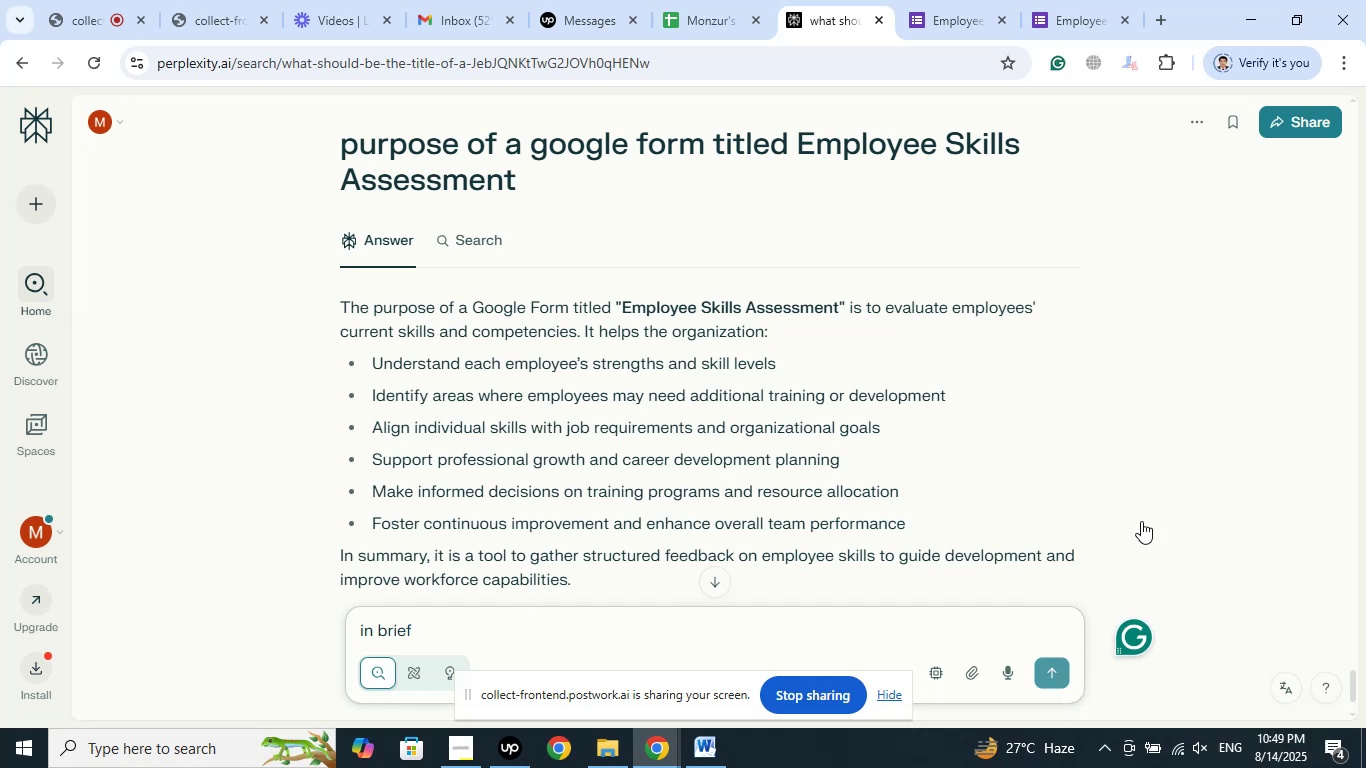 
mouse_move([1135, 435])
 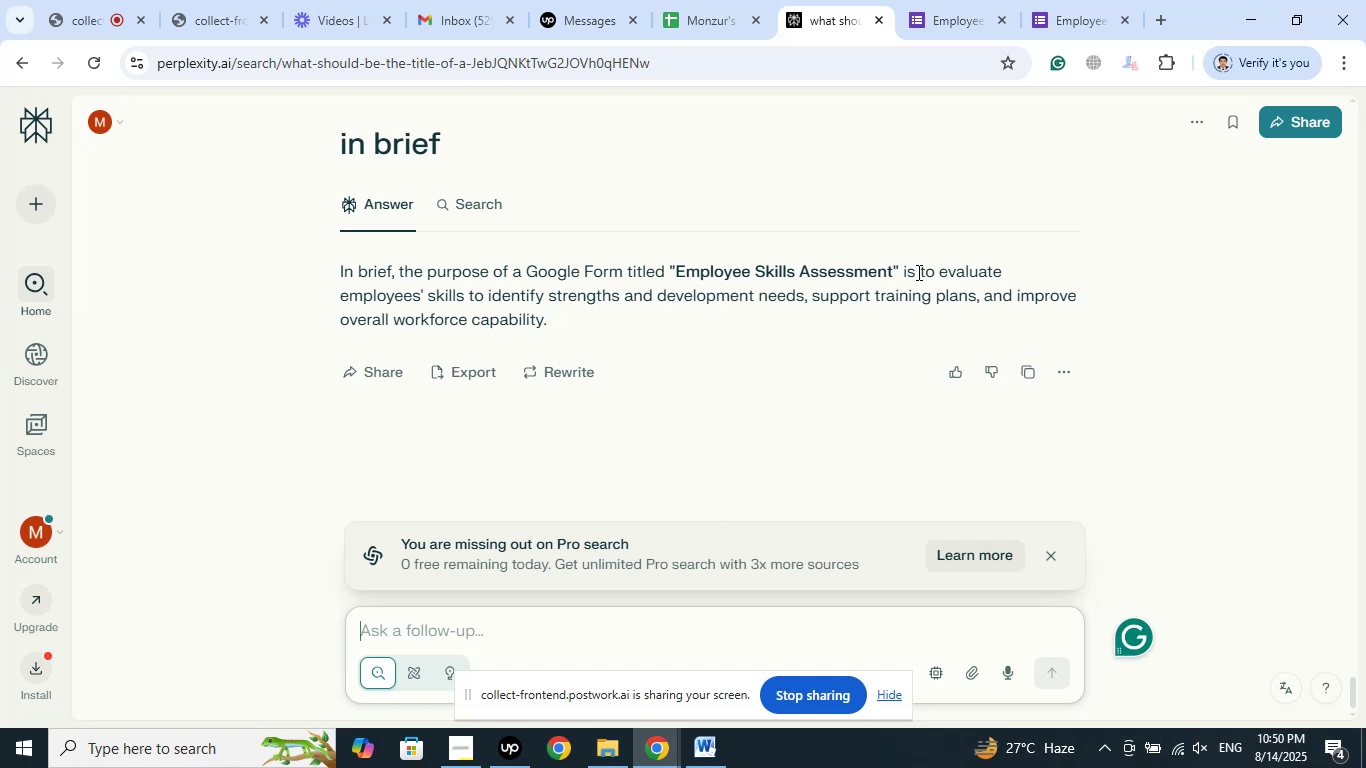 
left_click_drag(start_coordinate=[921, 270], to_coordinate=[926, 269])
 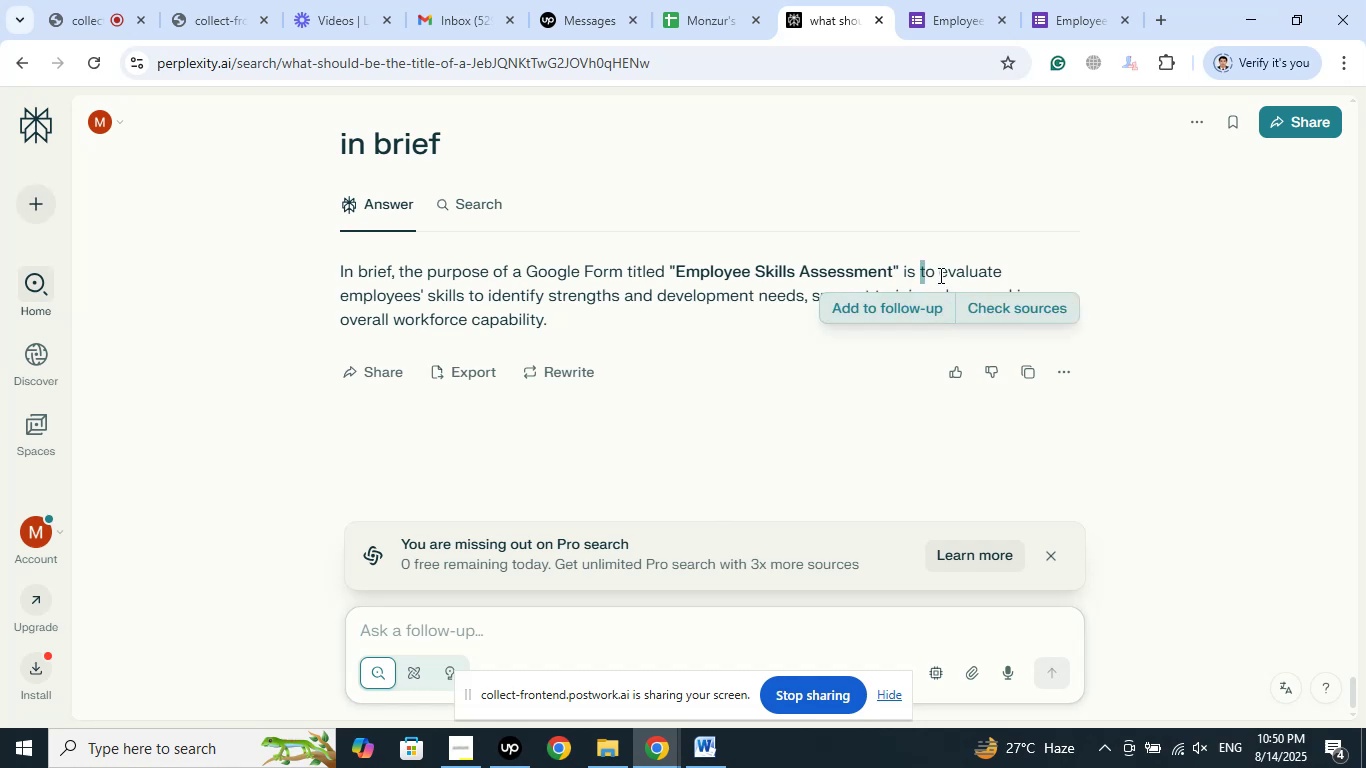 
left_click([939, 275])
 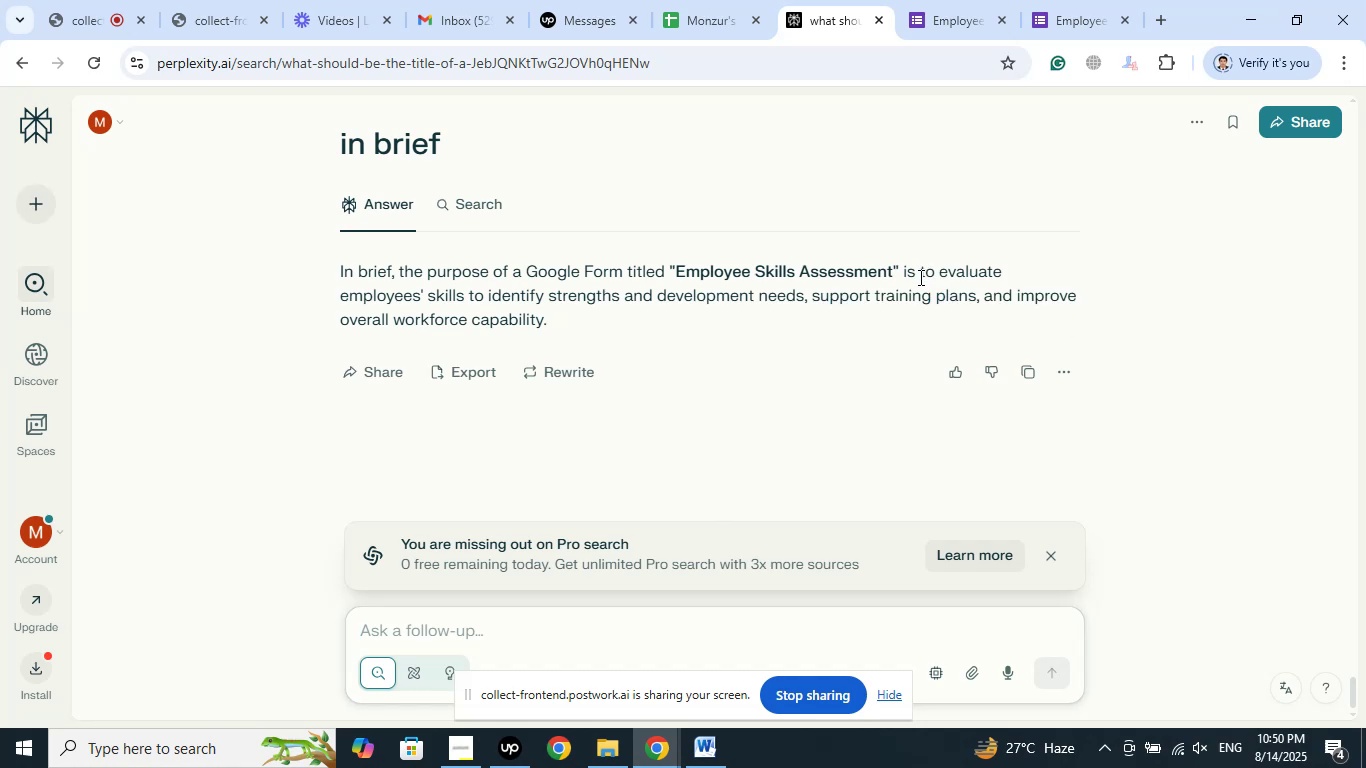 
left_click_drag(start_coordinate=[919, 277], to_coordinate=[923, 319])
 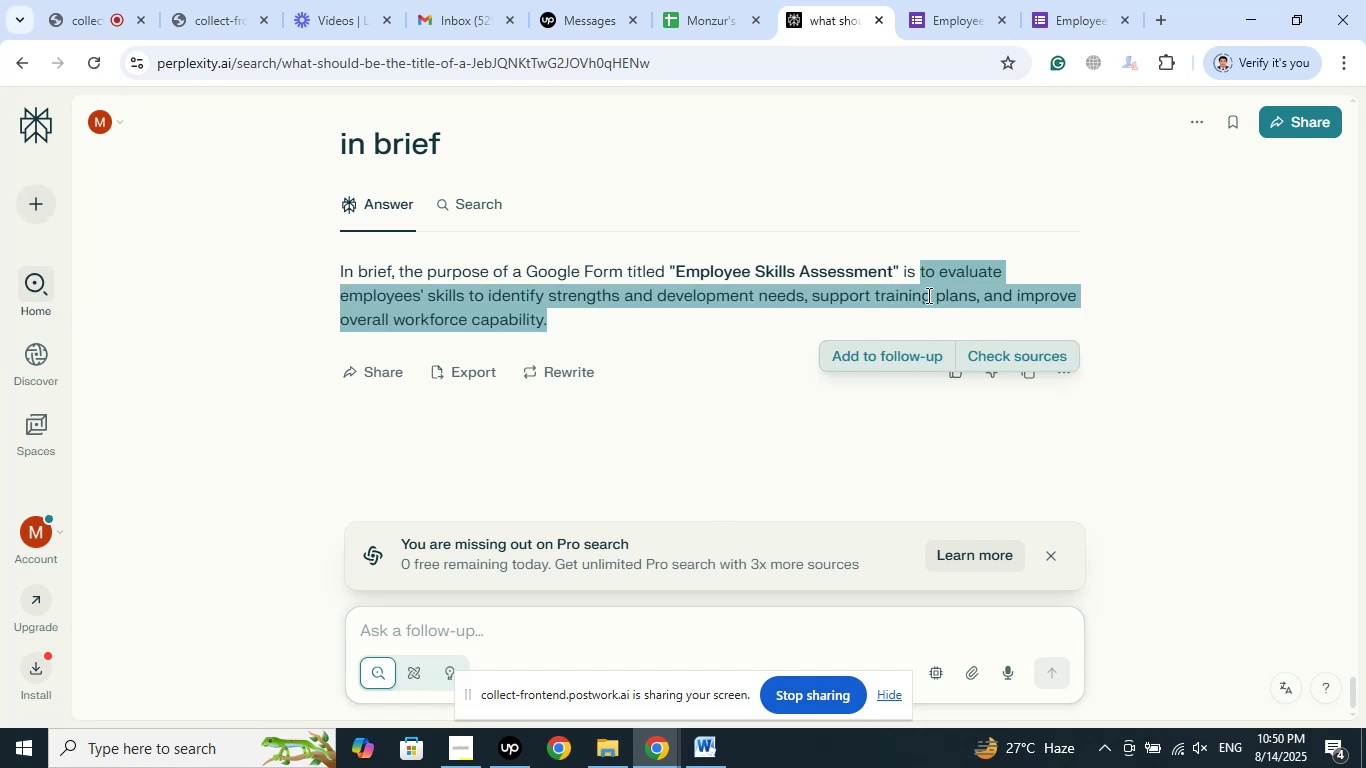 
right_click([930, 292])
 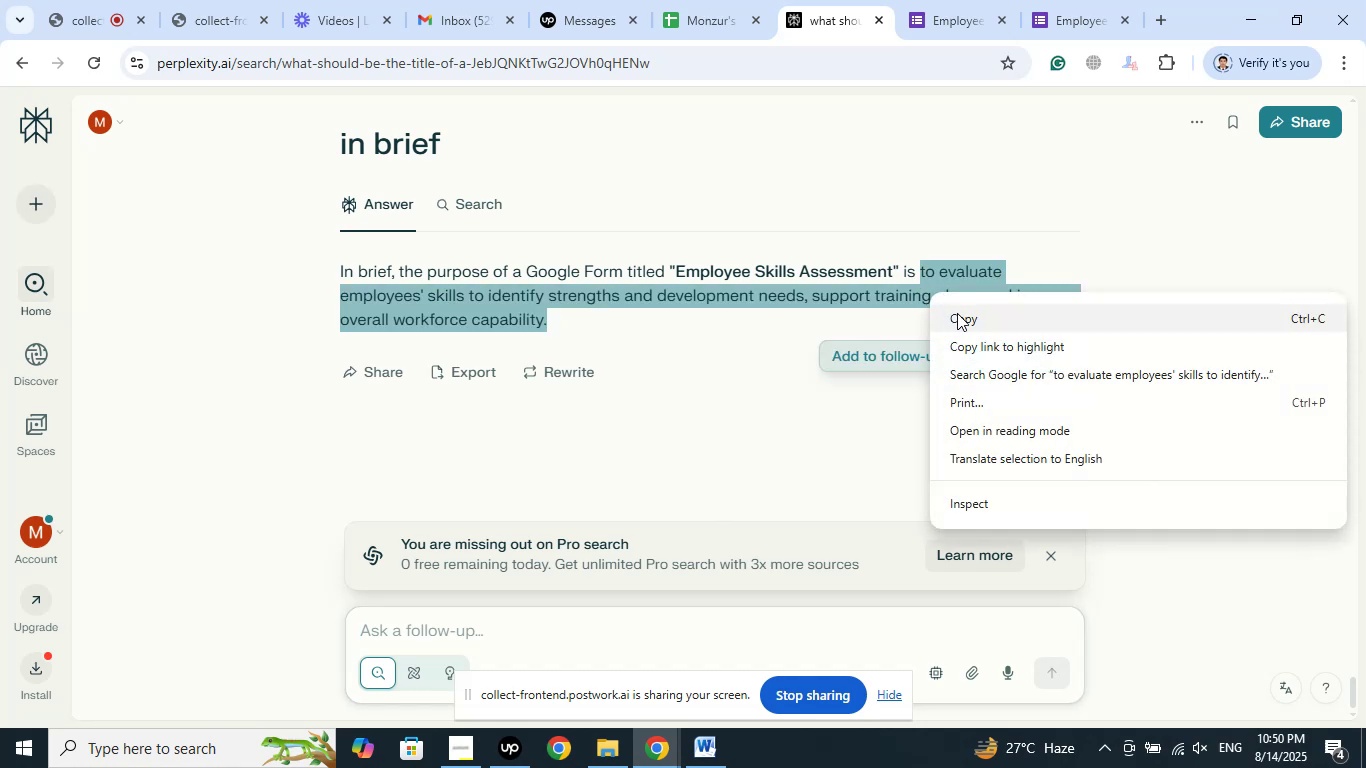 
left_click([958, 313])
 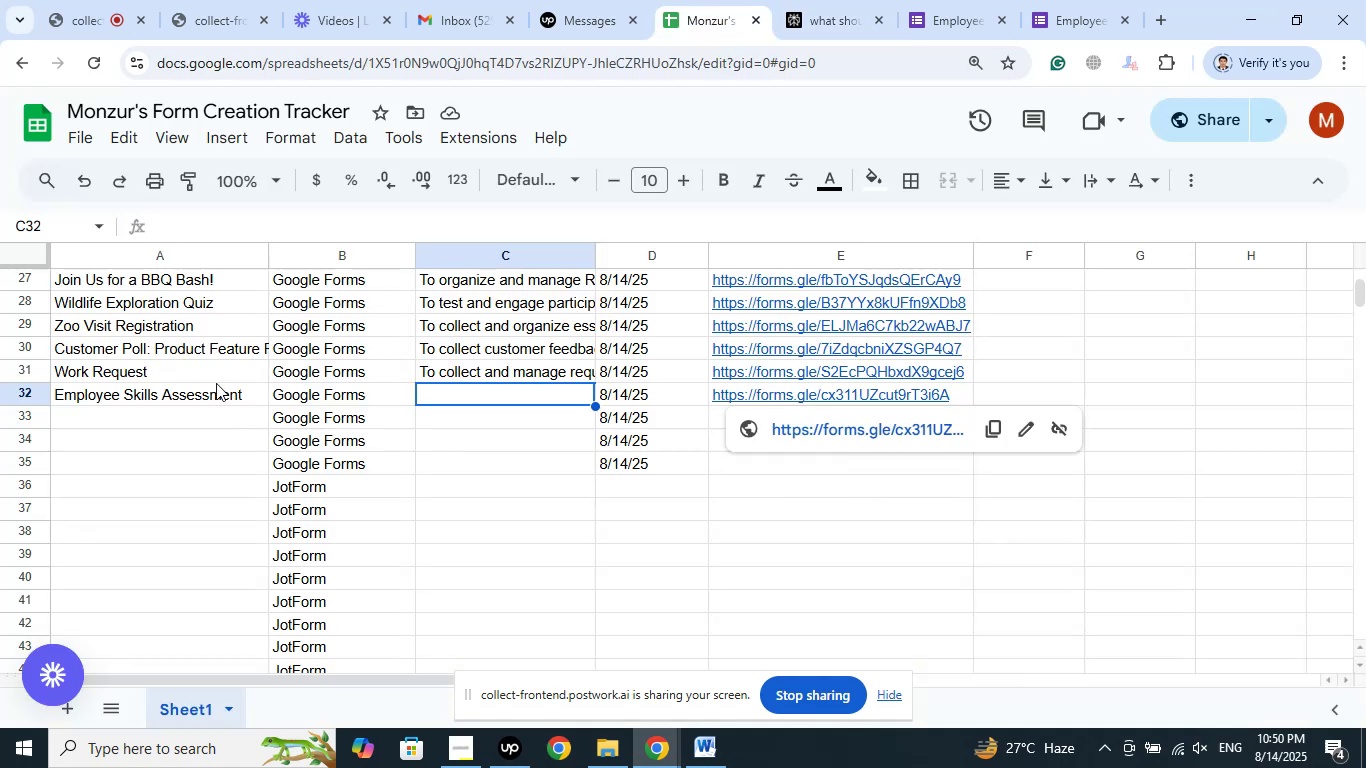 
left_click([209, 225])
 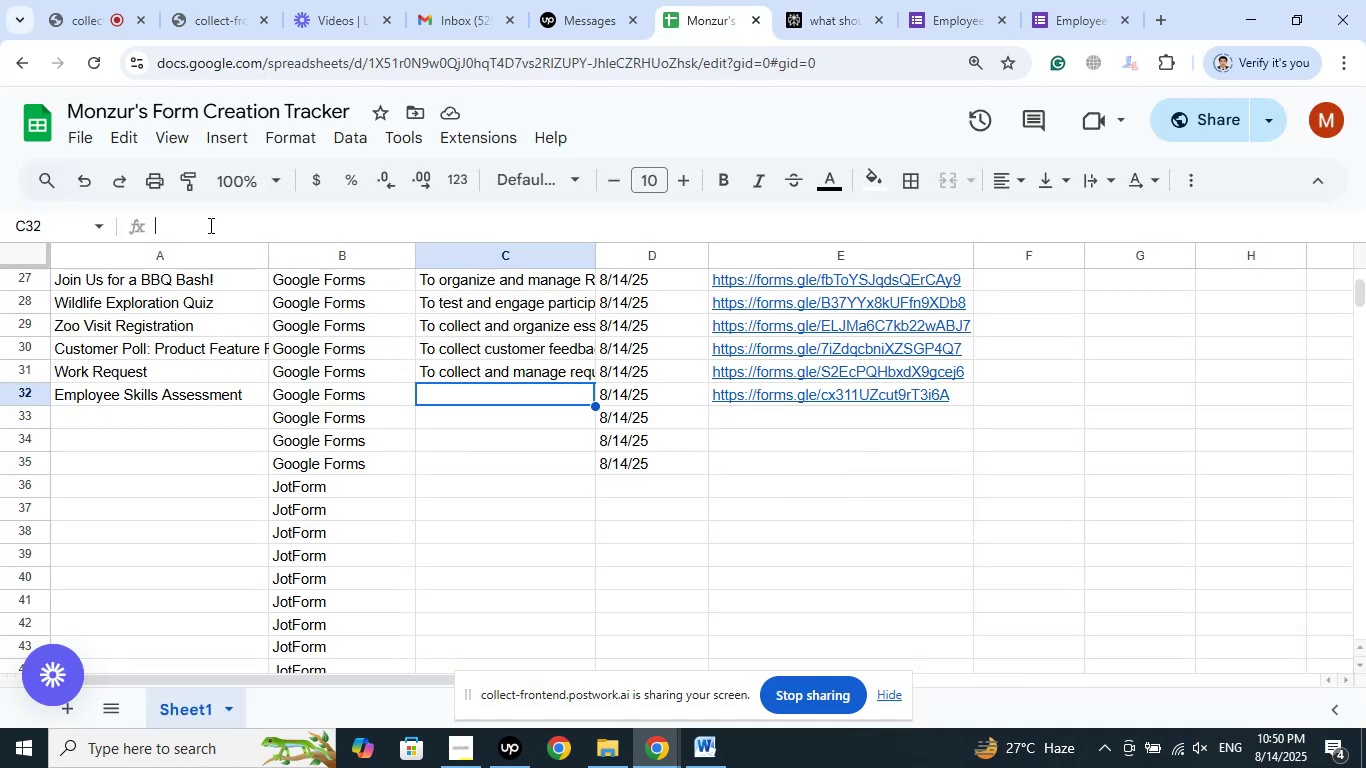 
right_click([209, 225])
 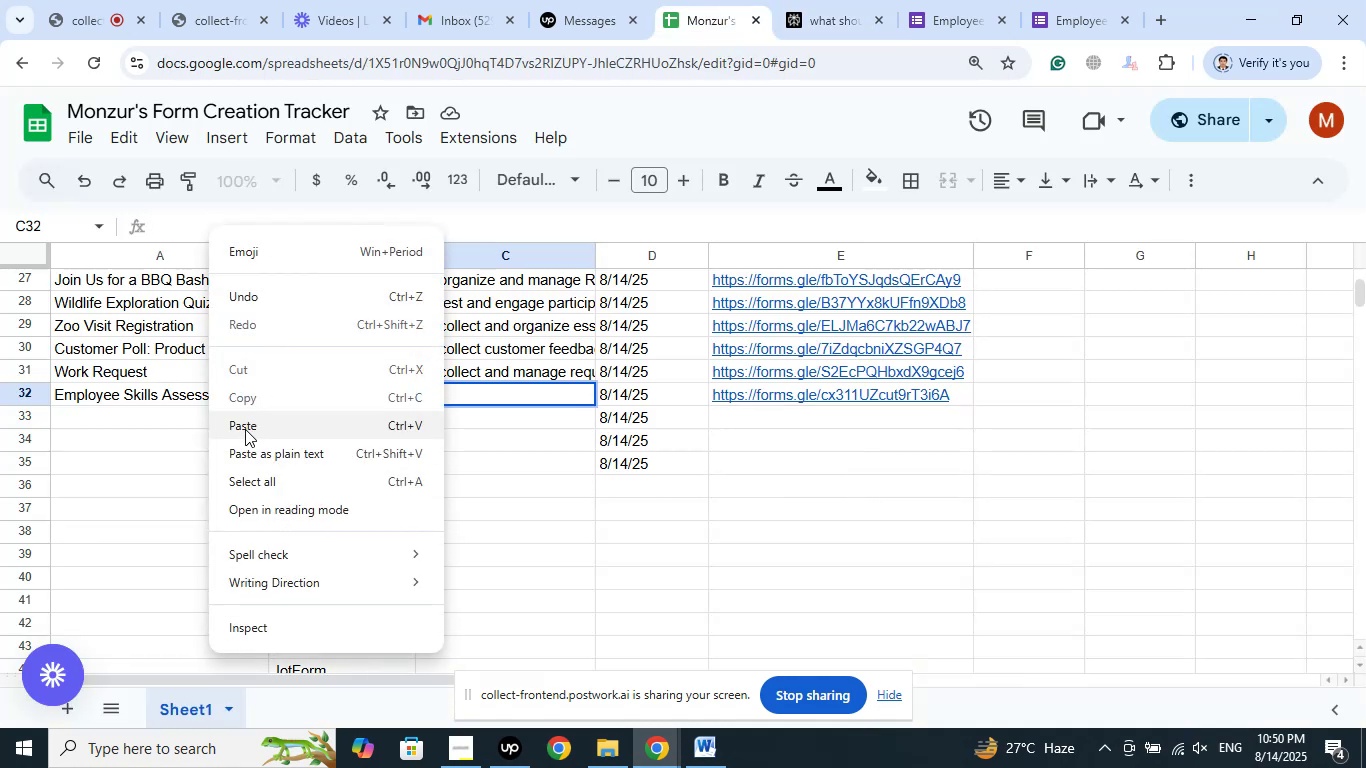 
left_click([245, 429])
 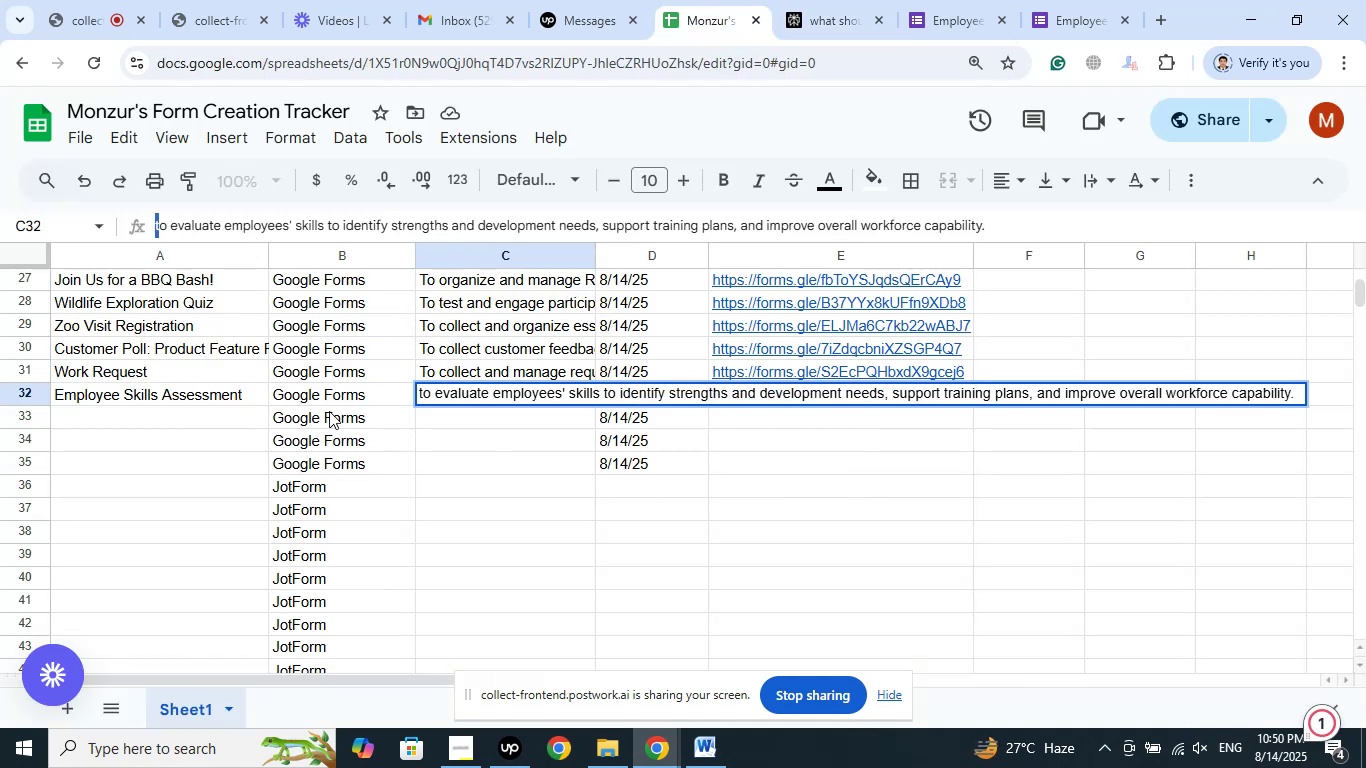 
wait(5.34)
 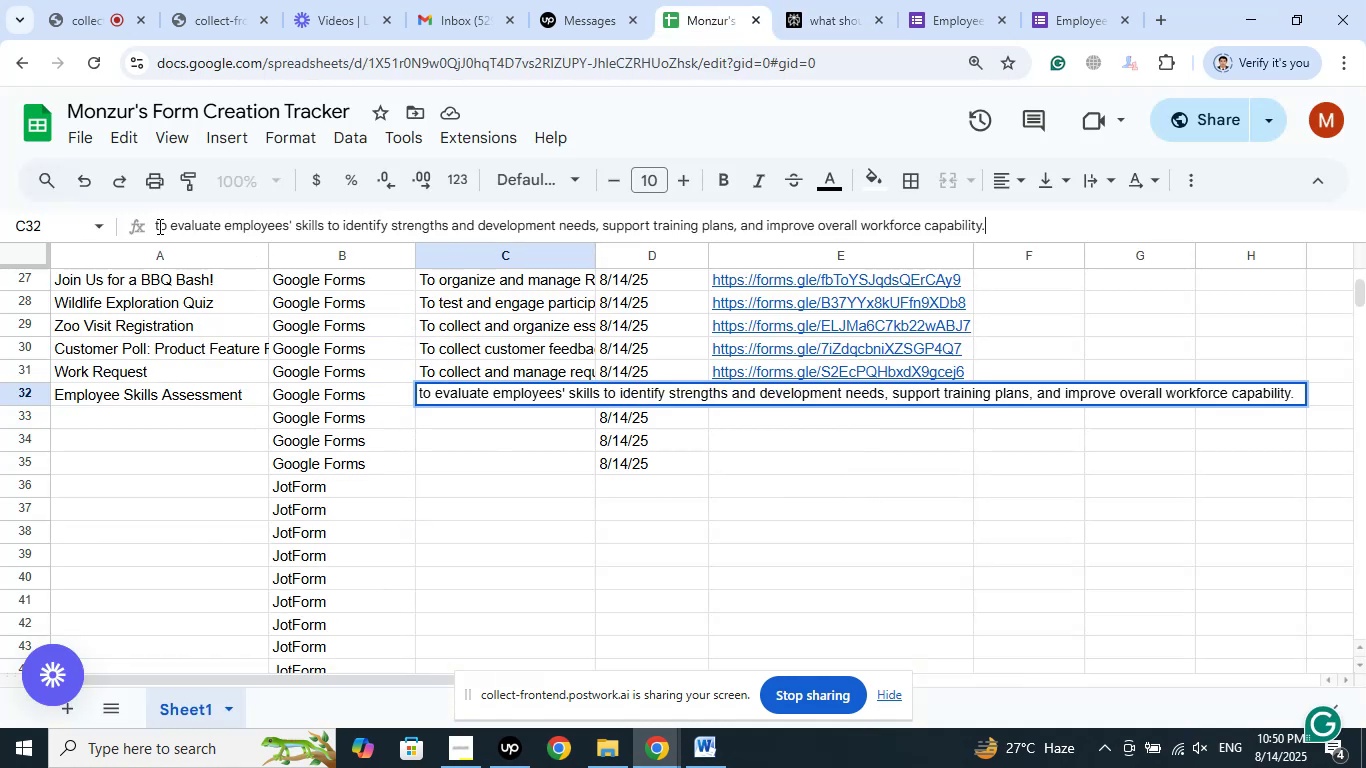 
key(Shift+T)
 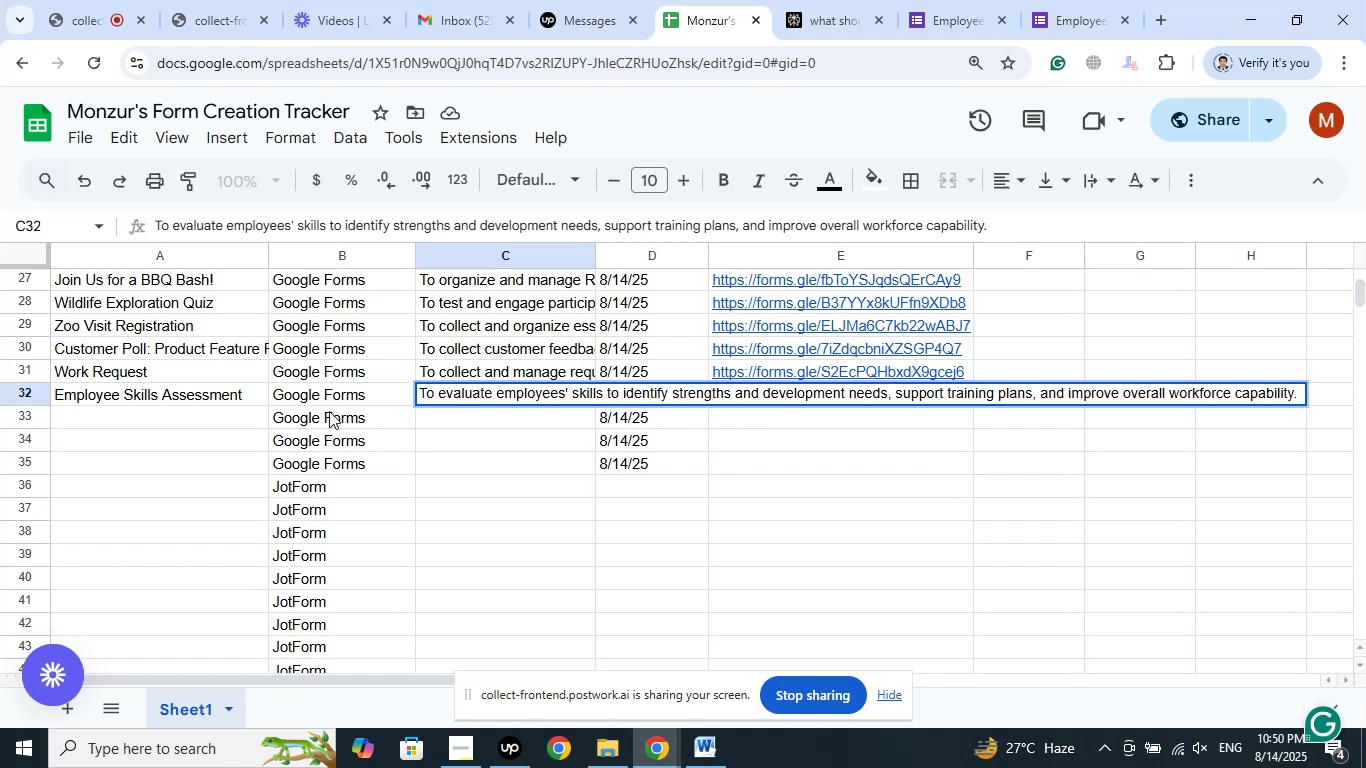 
wait(9.95)
 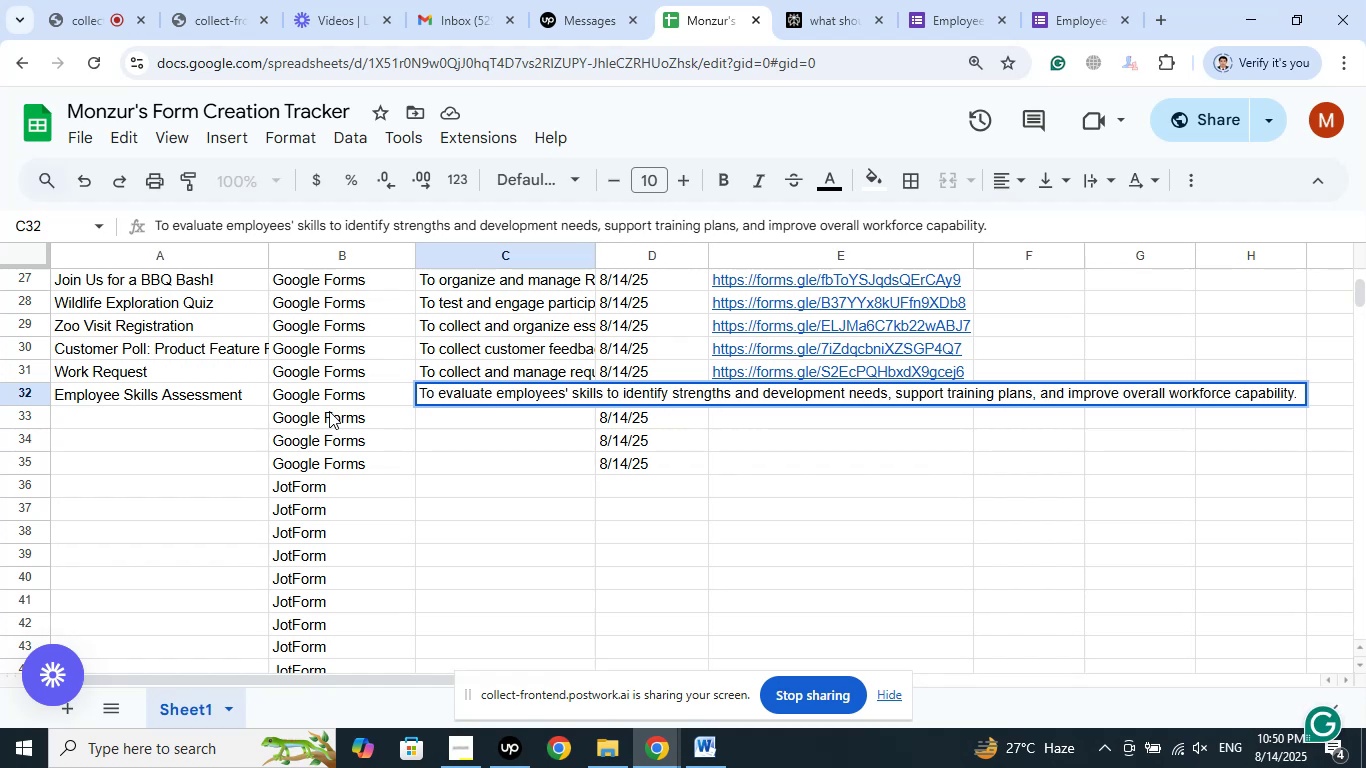 
left_click([536, 453])
 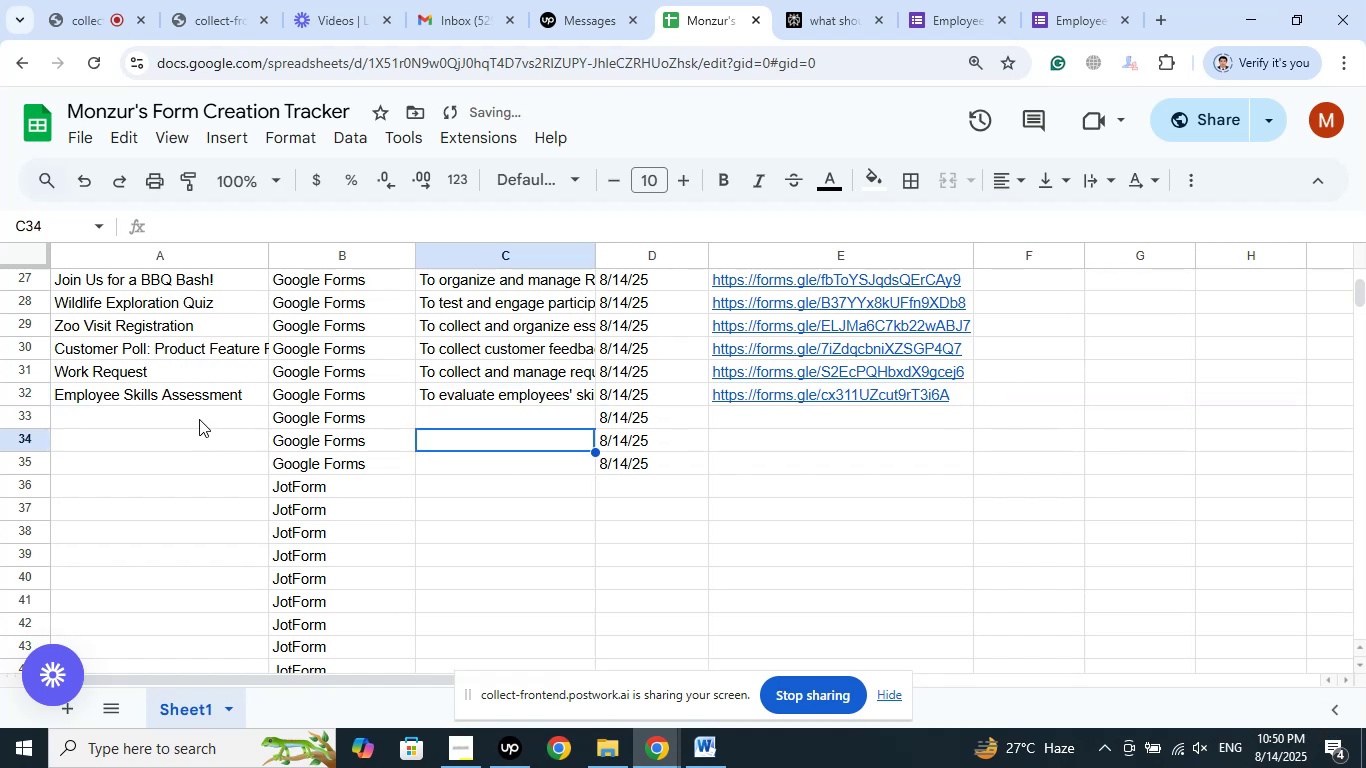 
left_click([199, 419])
 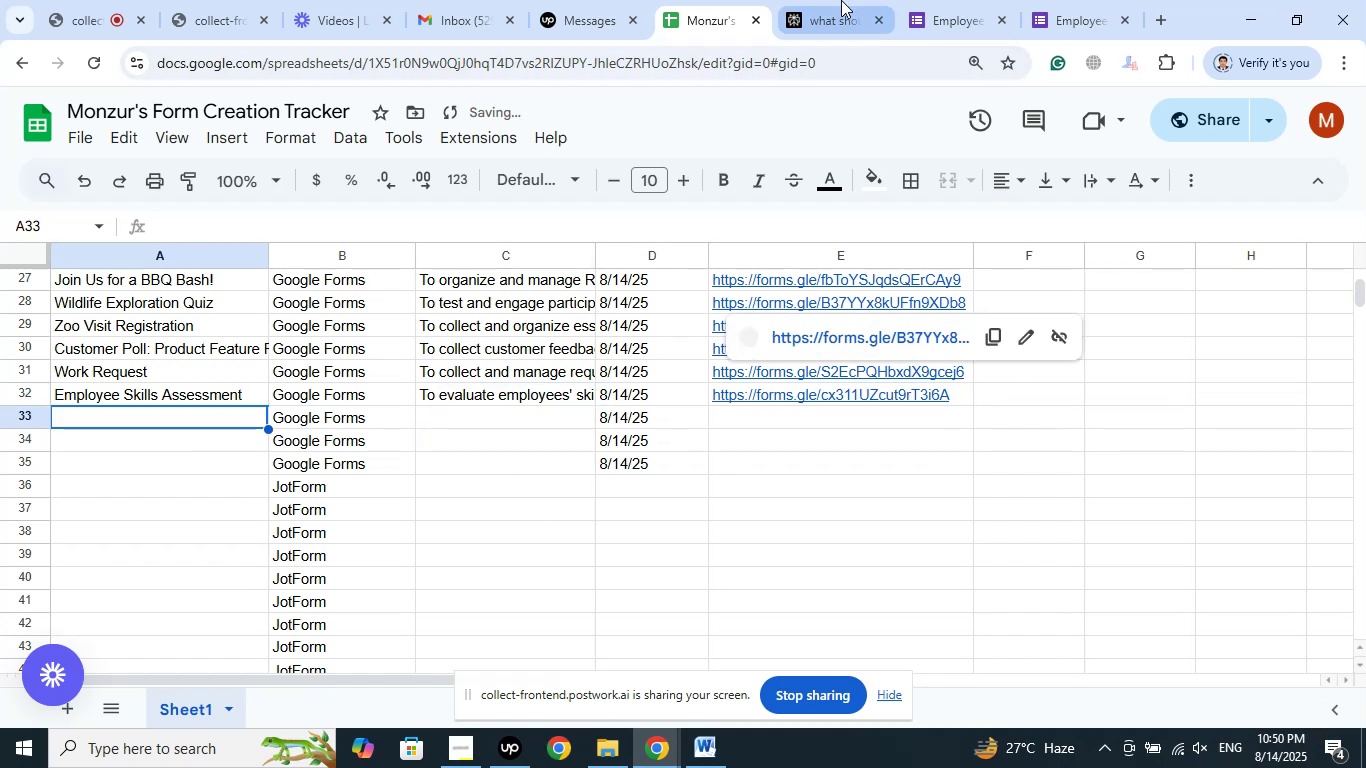 
left_click([841, 0])
 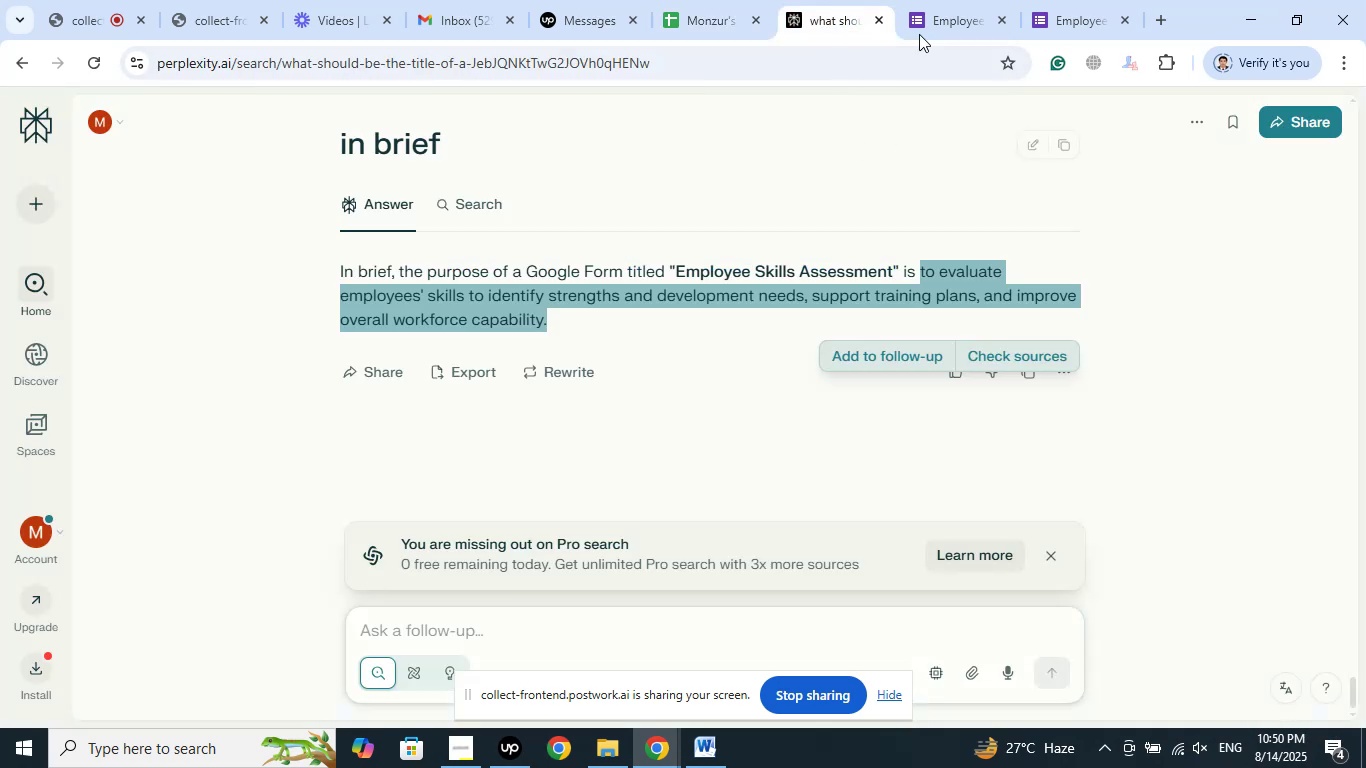 
left_click([938, 0])
 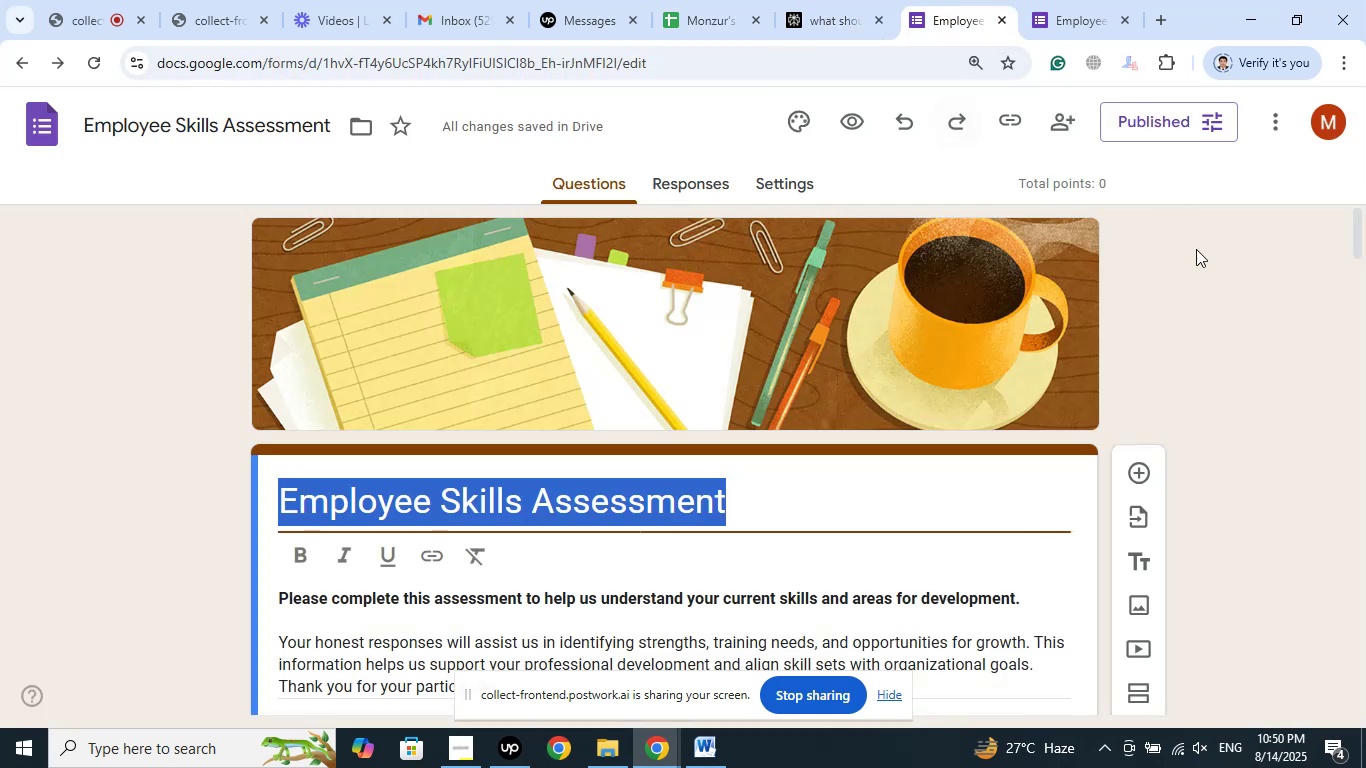 
left_click([1210, 272])
 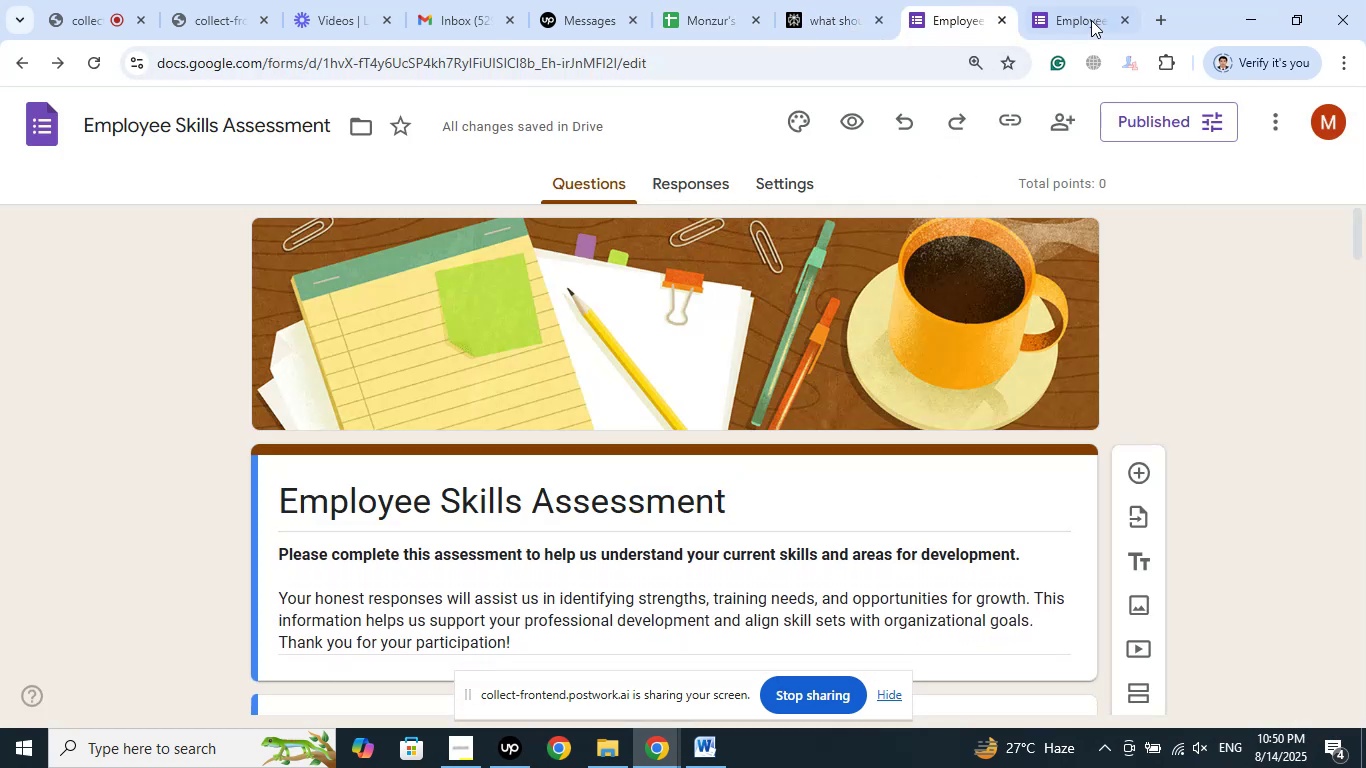 
left_click([1091, 20])
 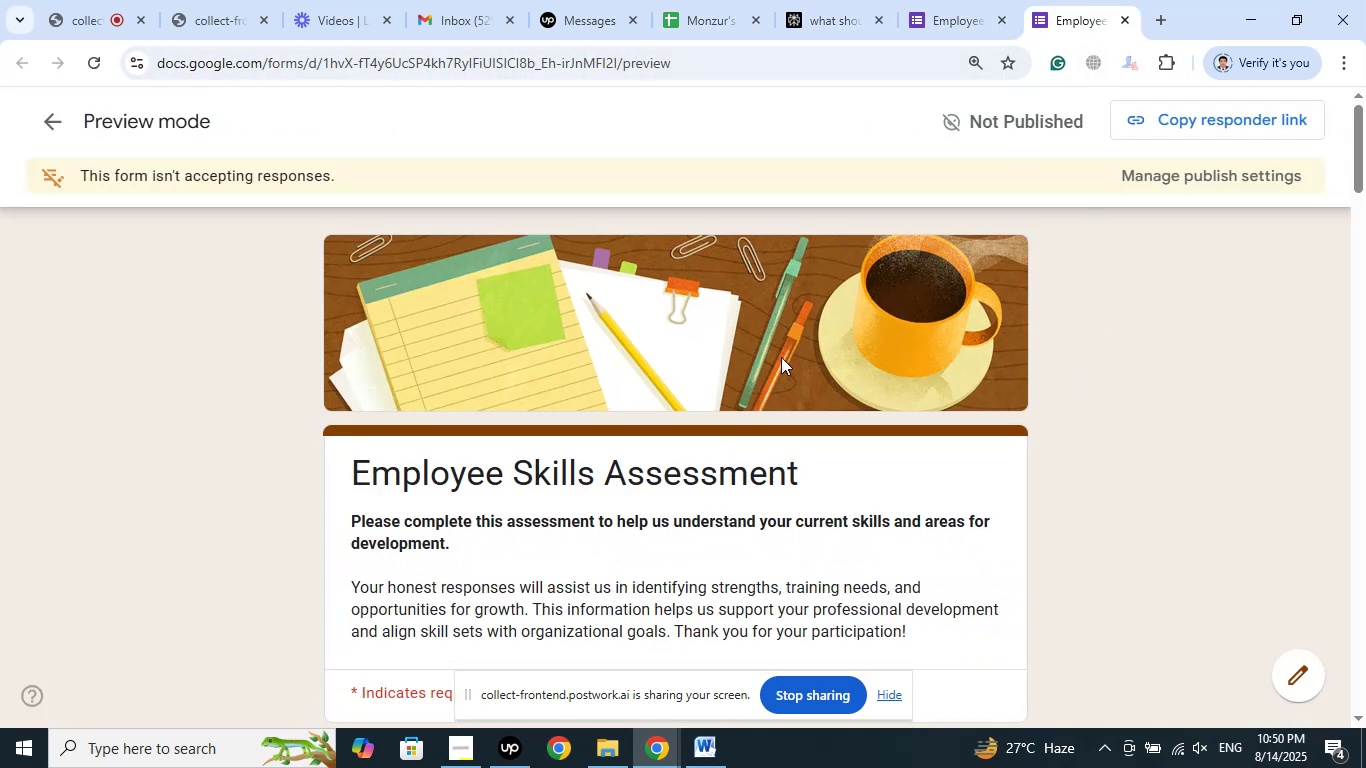 
left_click([90, 63])
 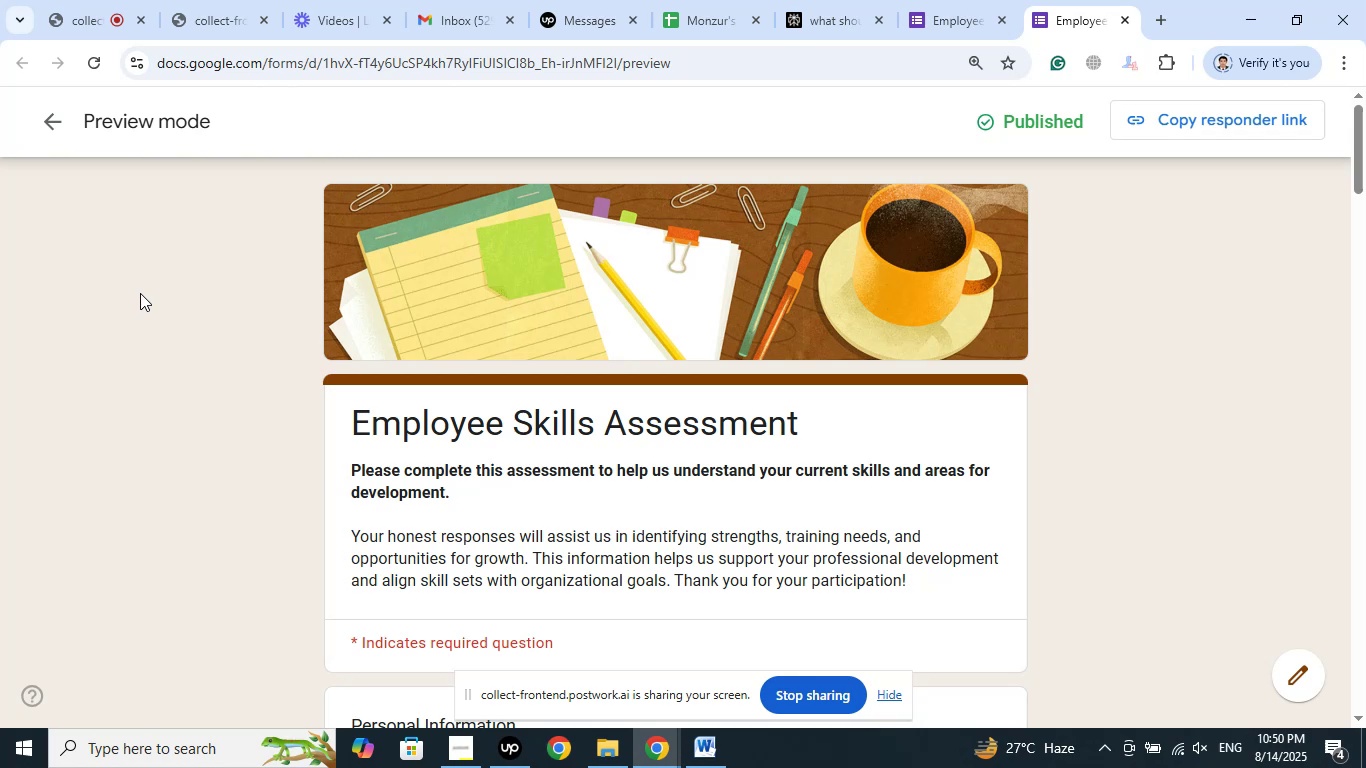 
wait(20.26)
 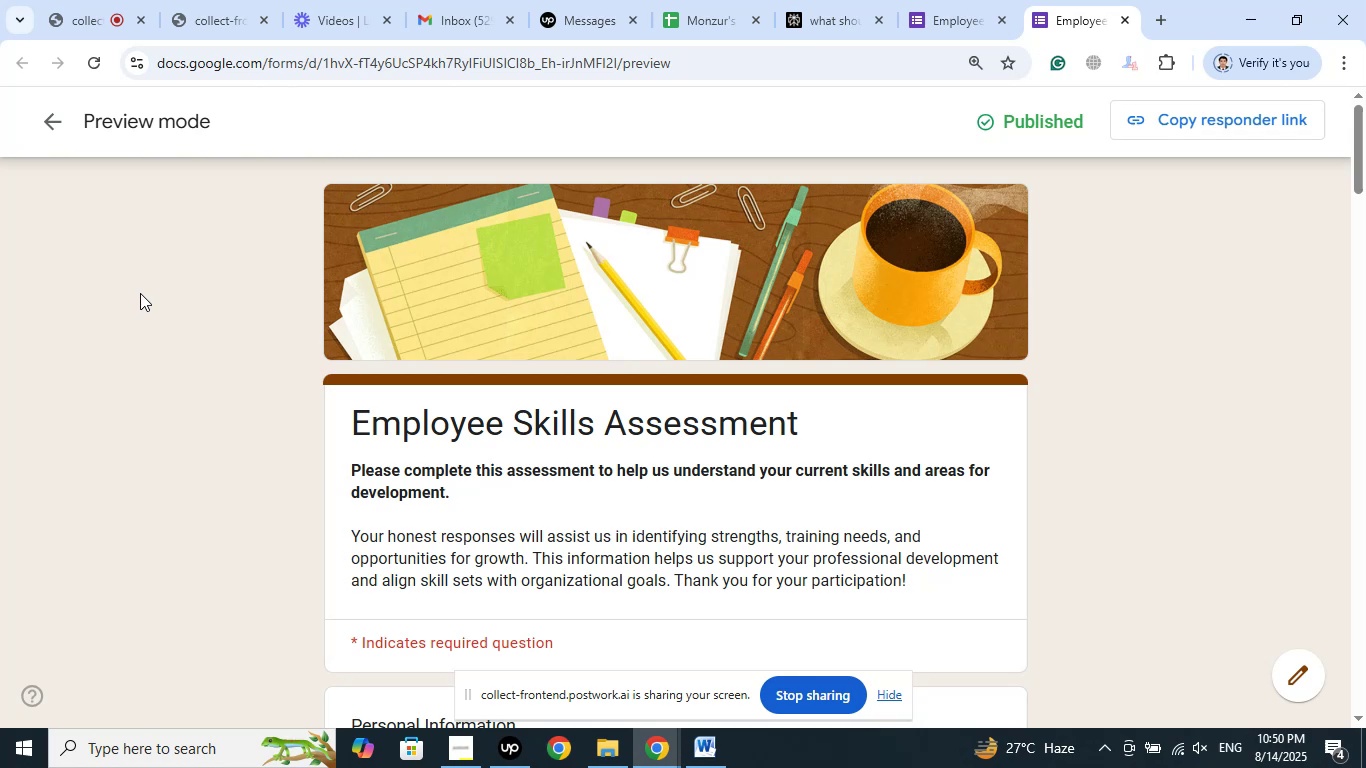 
scroll: coordinate [1072, 340], scroll_direction: down, amount: 9.0
 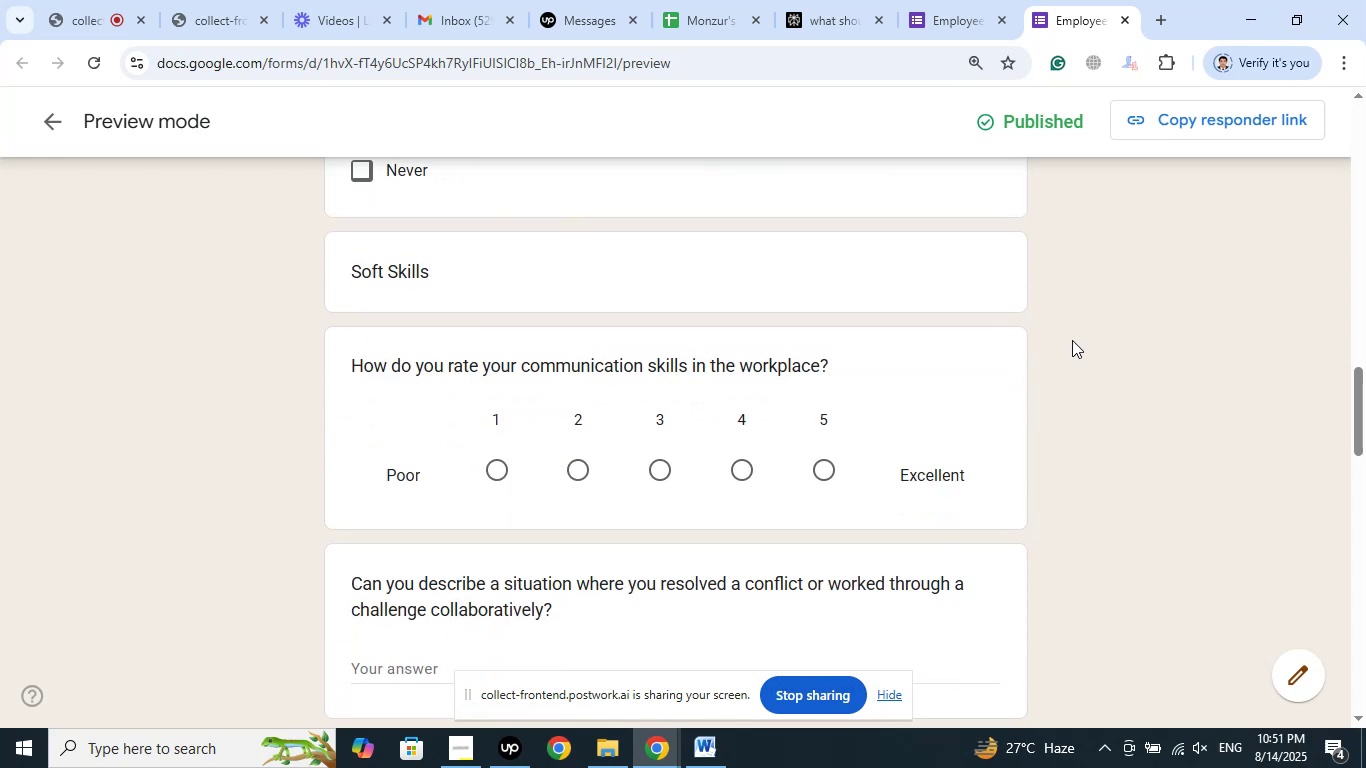 
wait(7.54)
 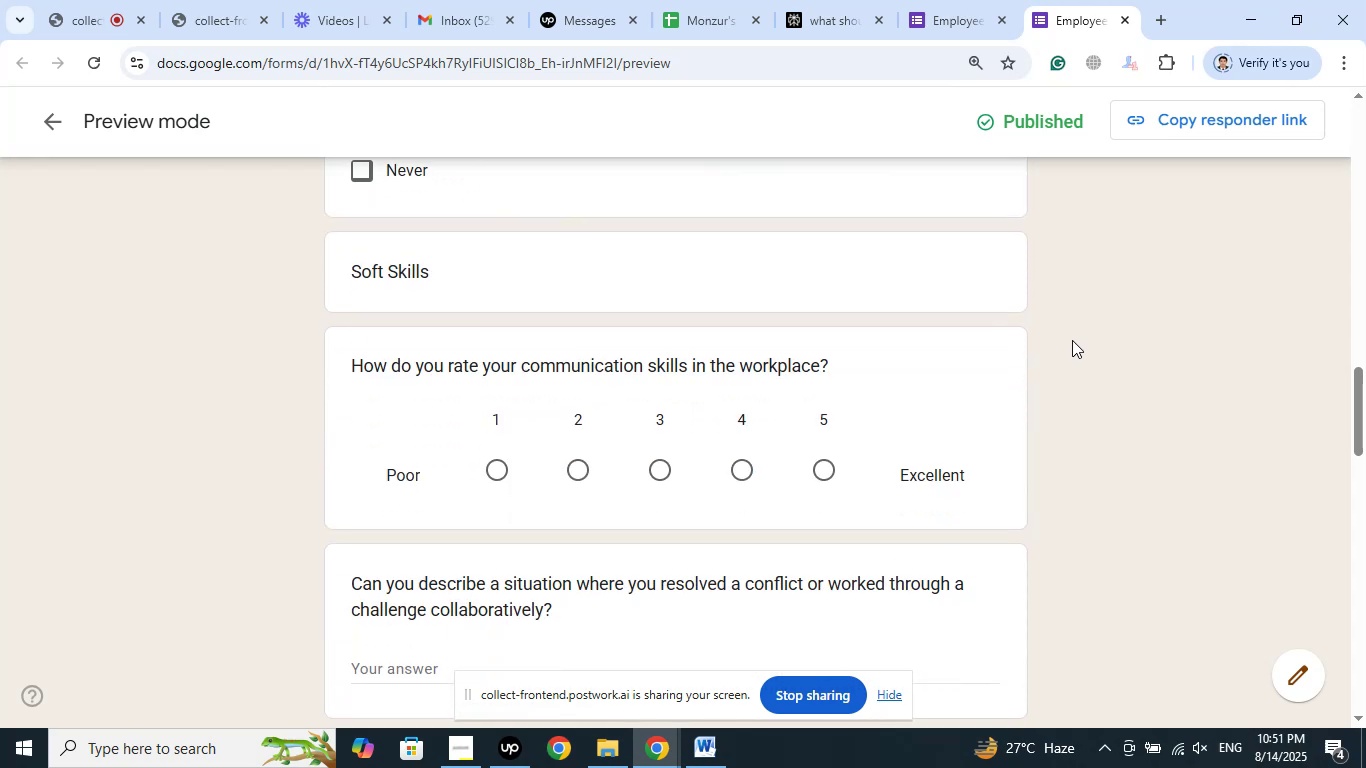 
scroll: coordinate [1070, 340], scroll_direction: down, amount: 16.0
 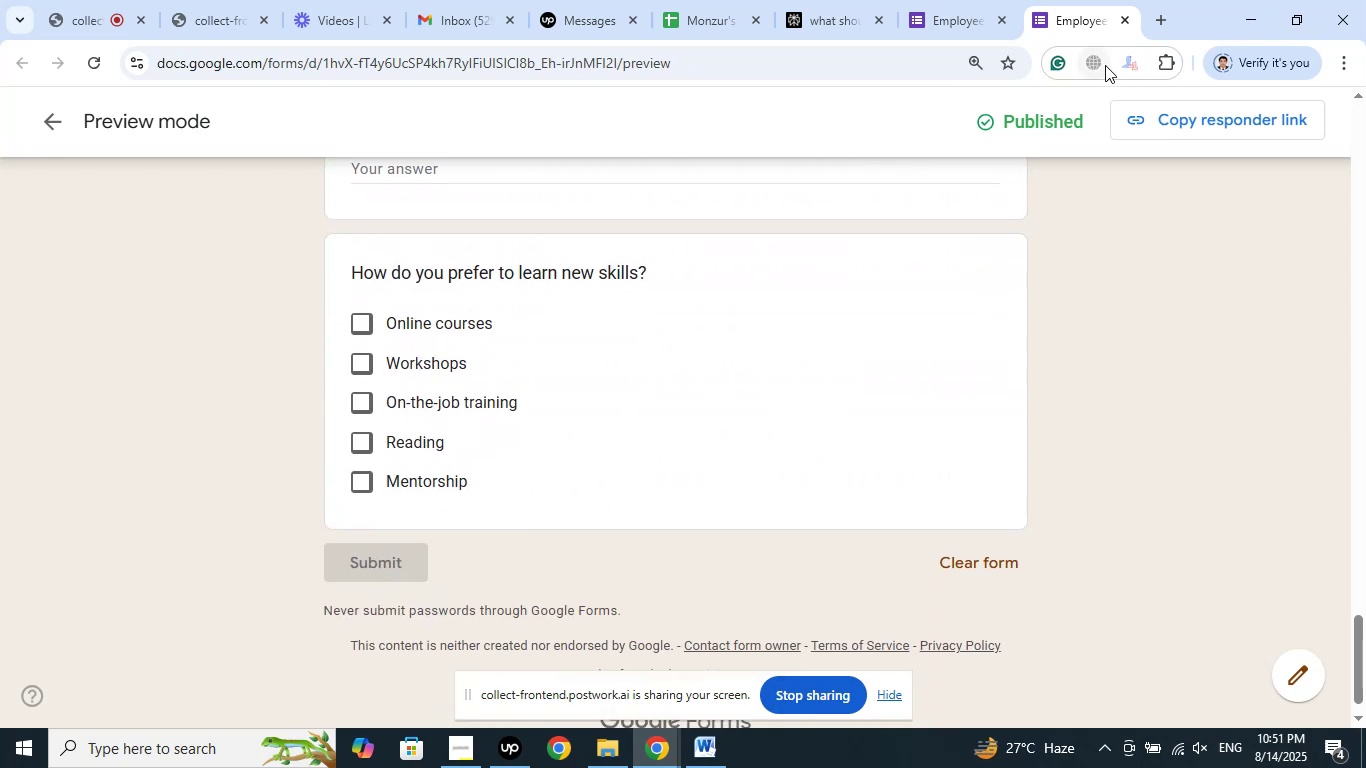 
left_click([1123, 21])
 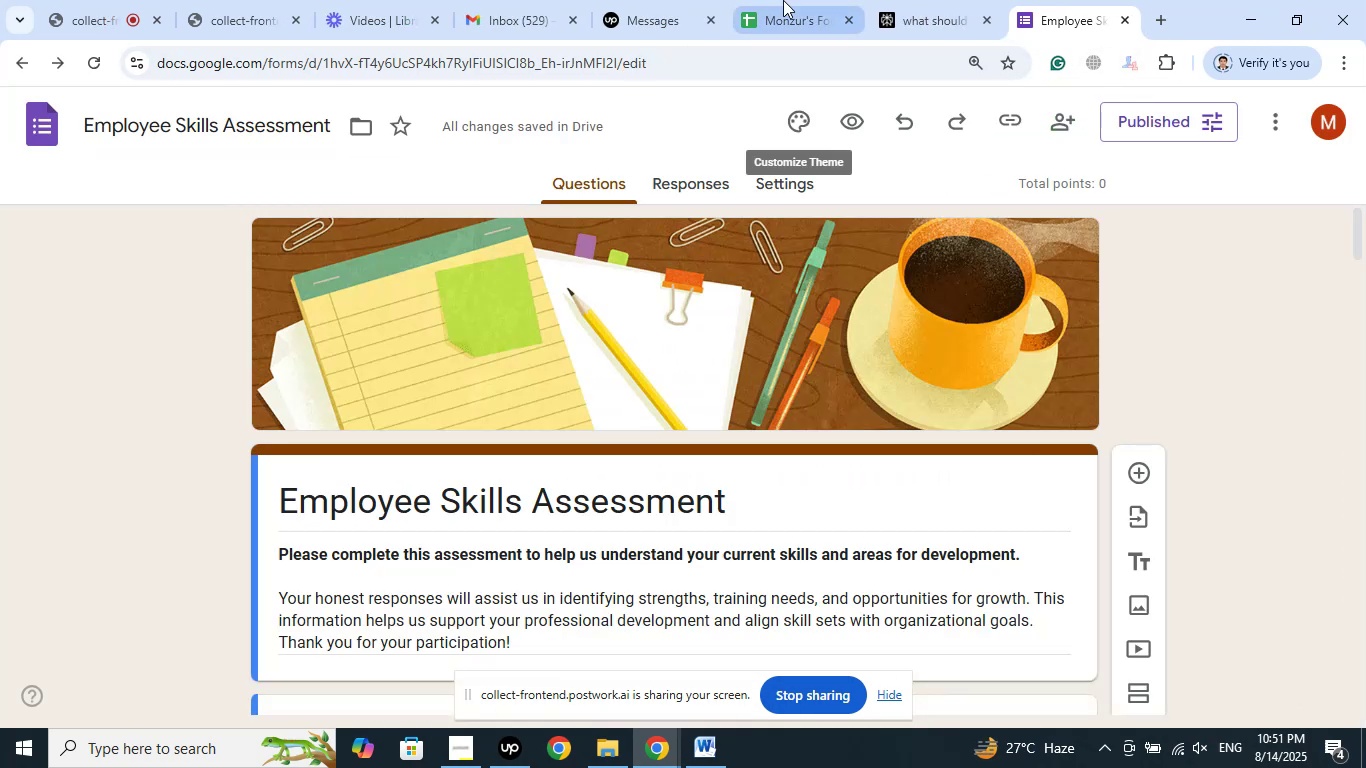 
left_click([783, 0])
 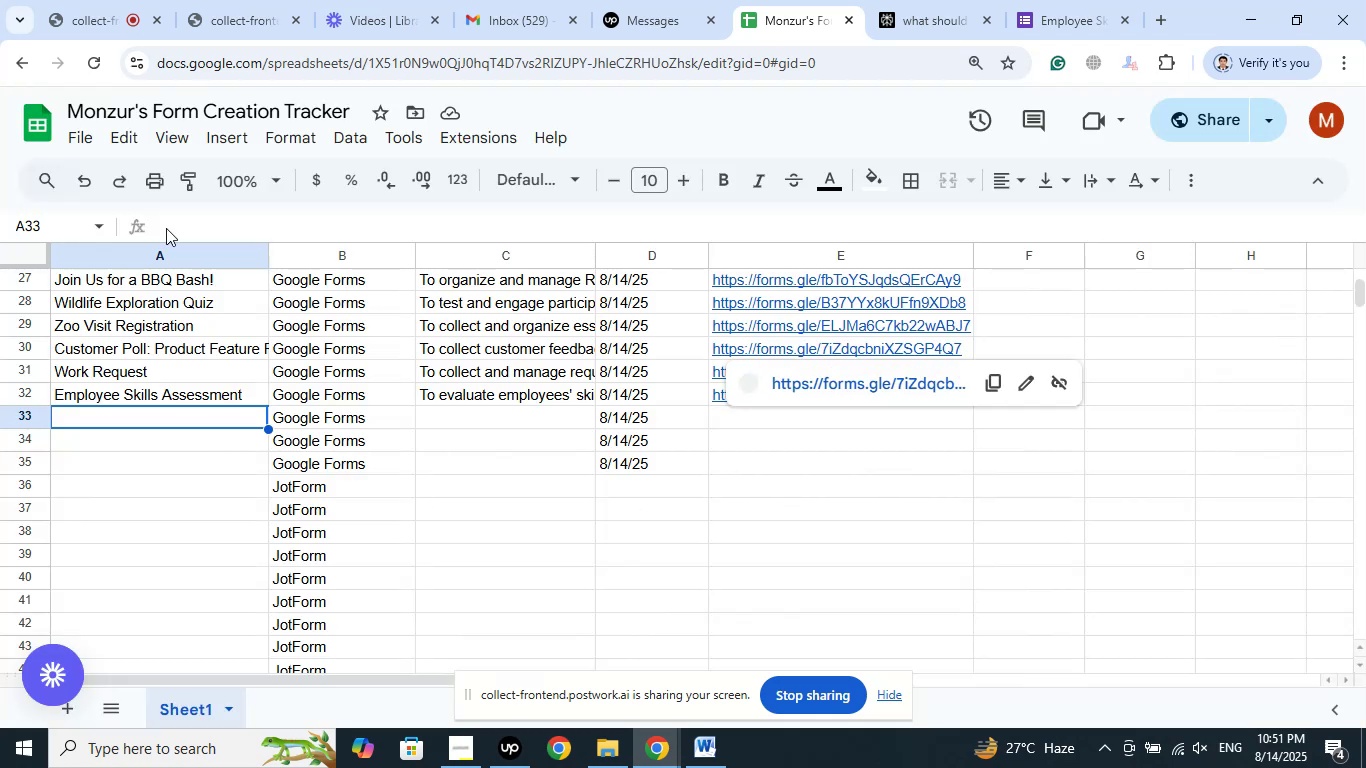 
left_click([115, 0])
 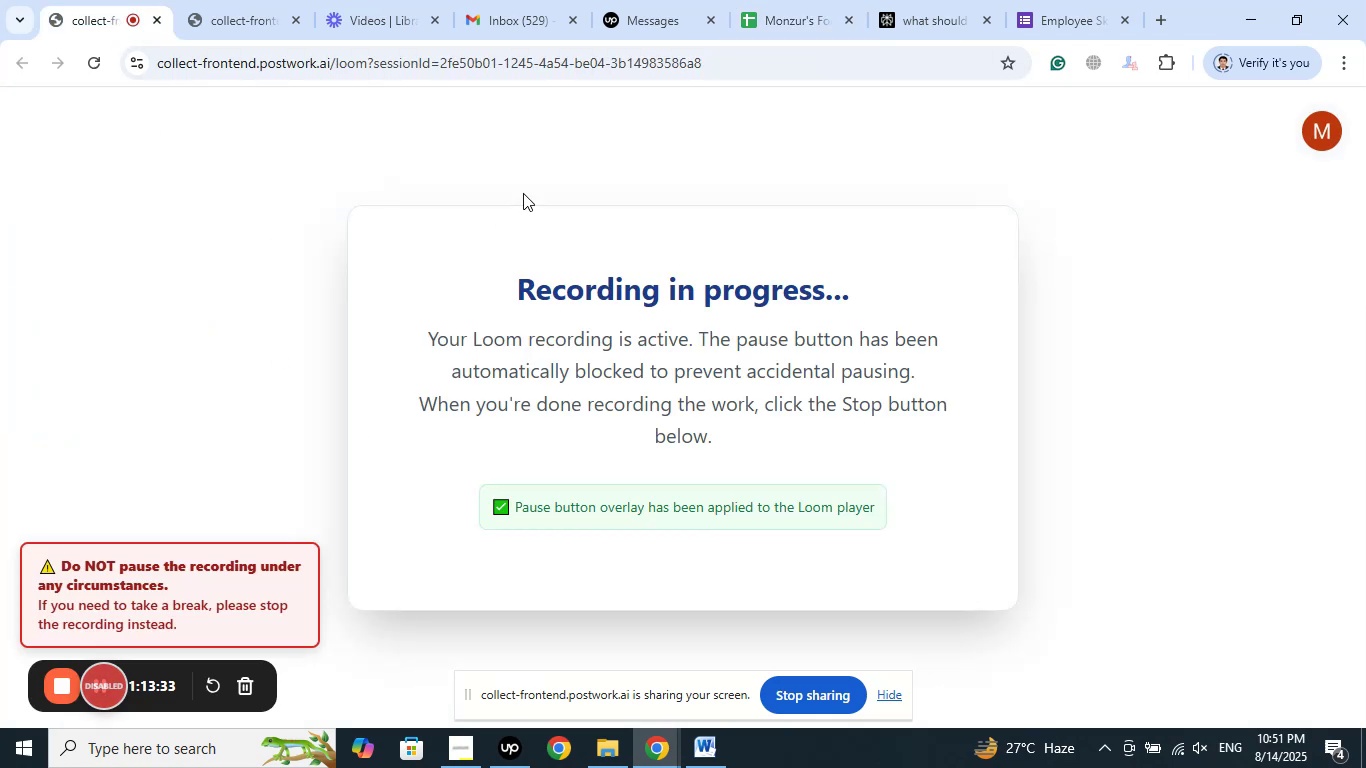 
left_click([673, 0])
 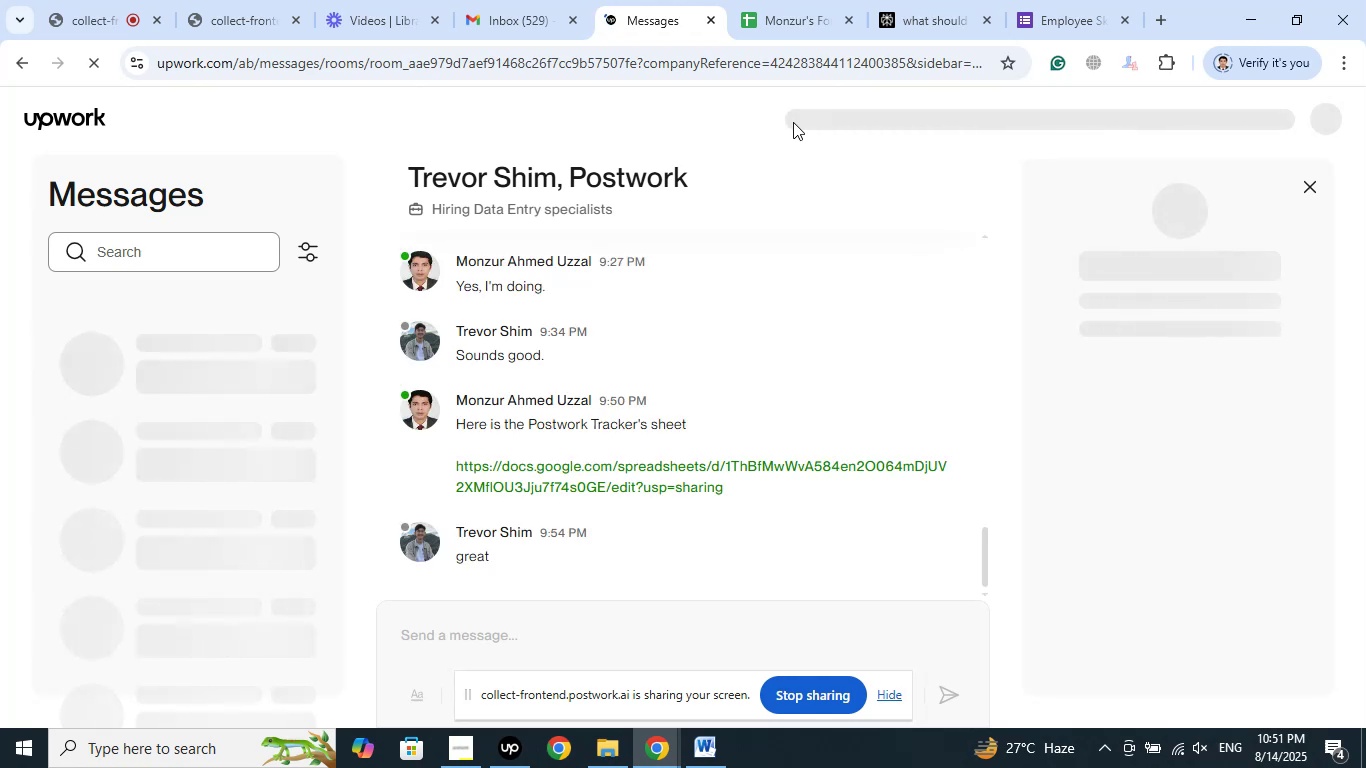 
wait(11.42)
 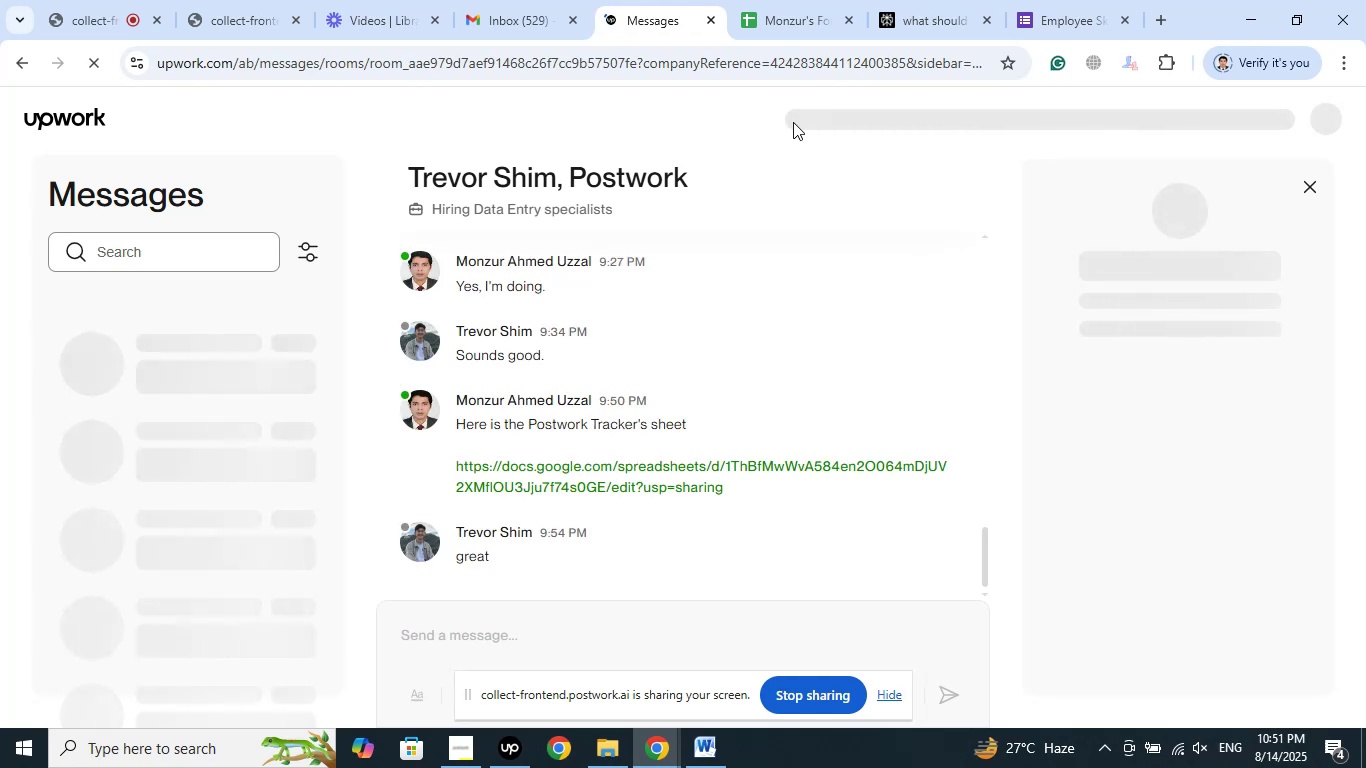 
left_click([819, 0])
 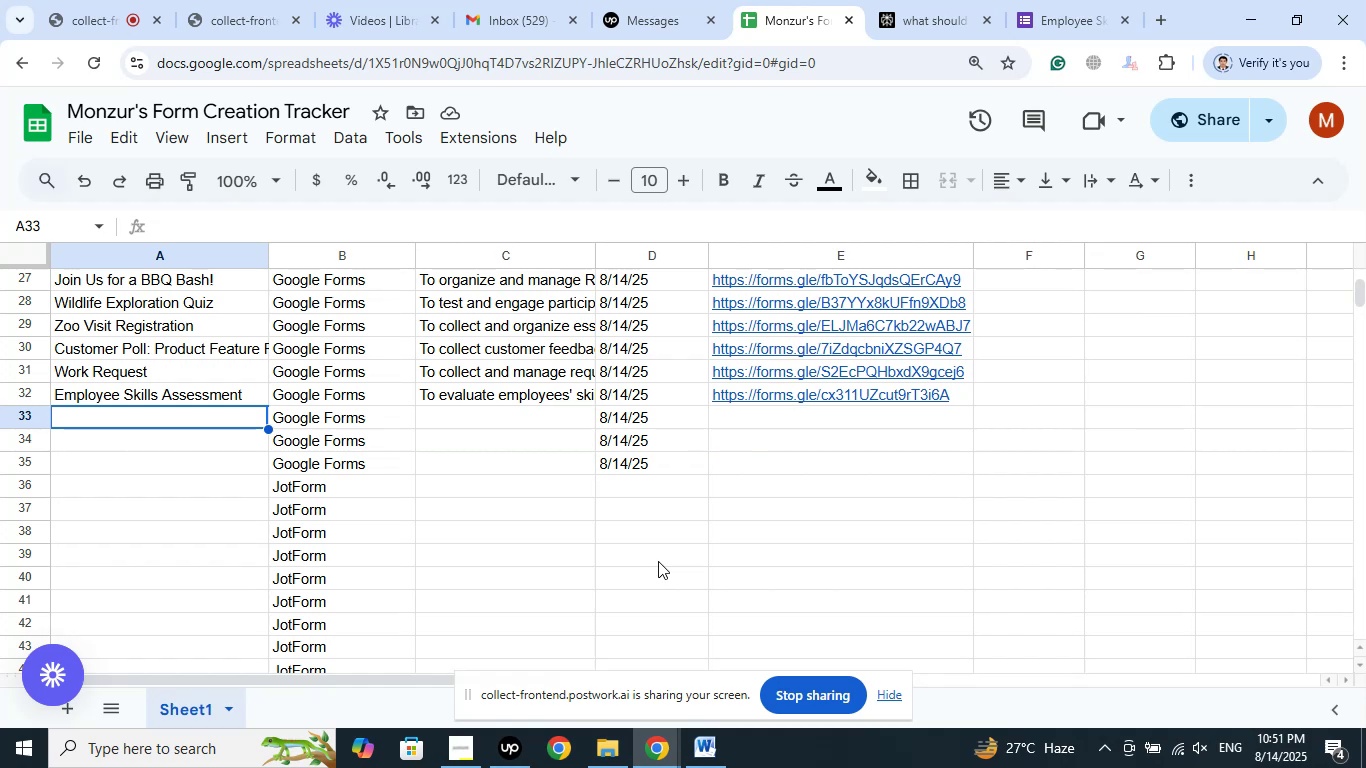 
wait(5.5)
 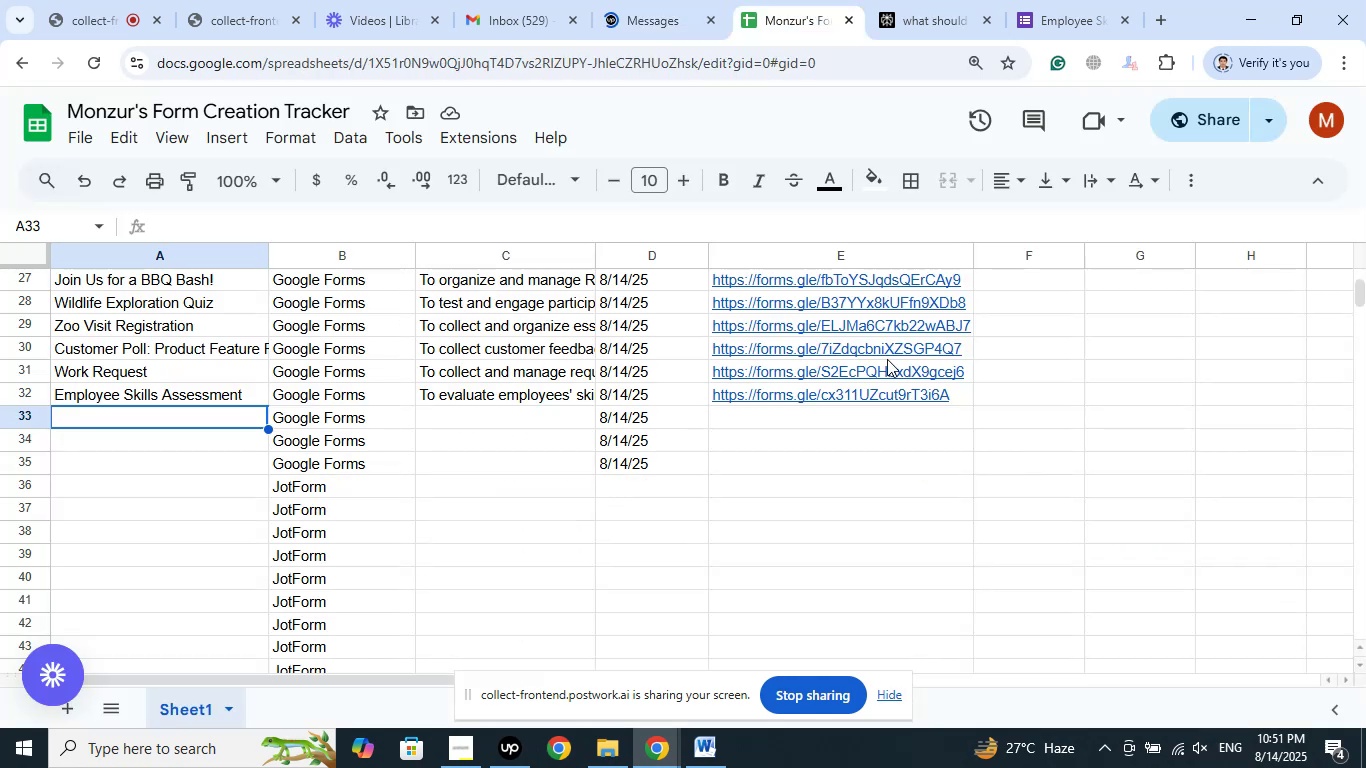 
left_click([951, 0])
 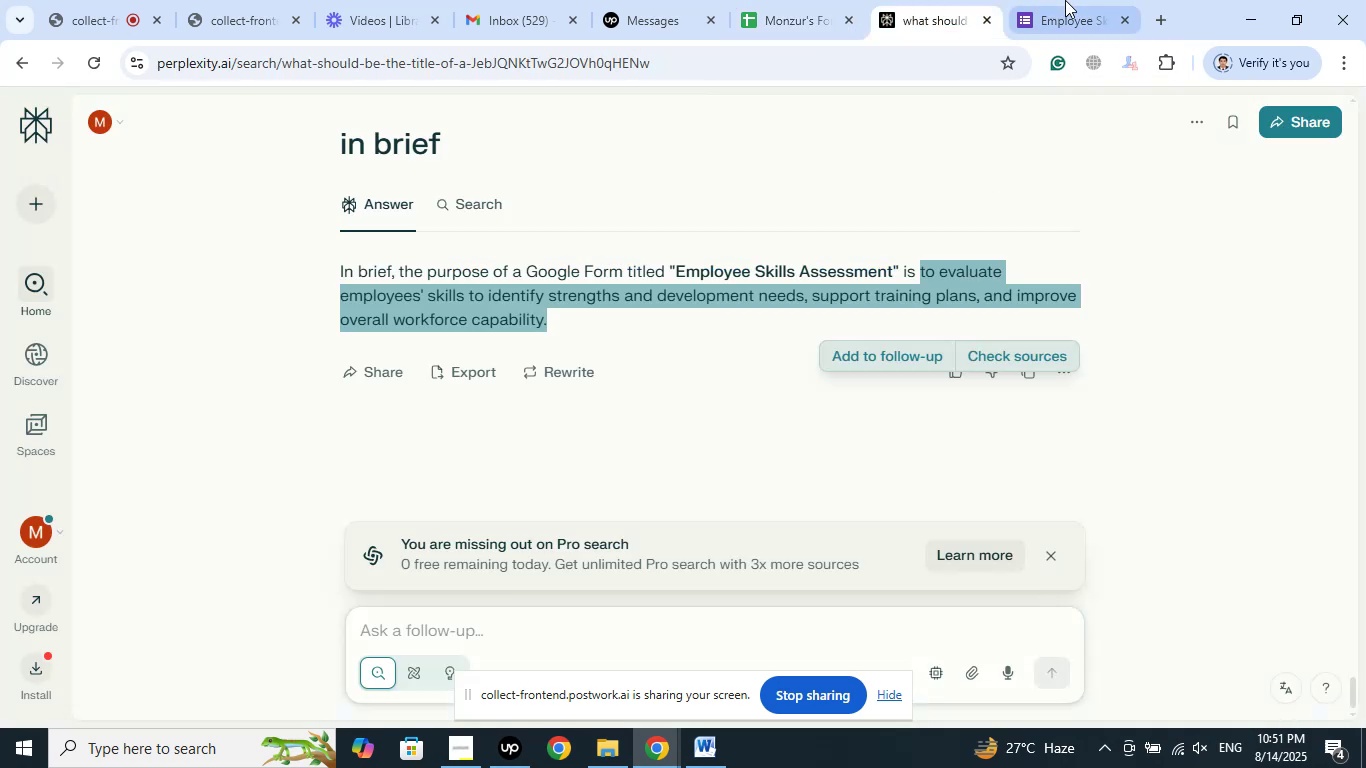 
left_click([1065, 0])
 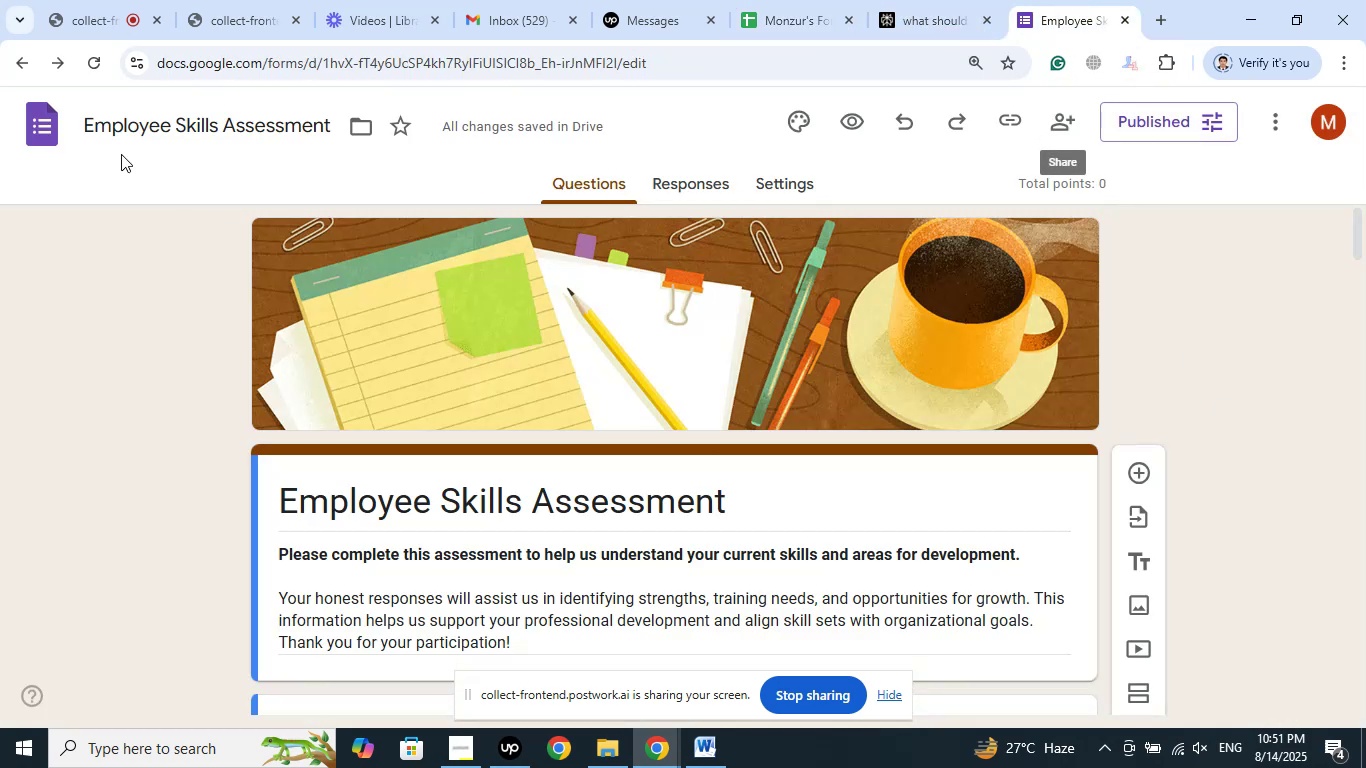 
left_click([51, 127])
 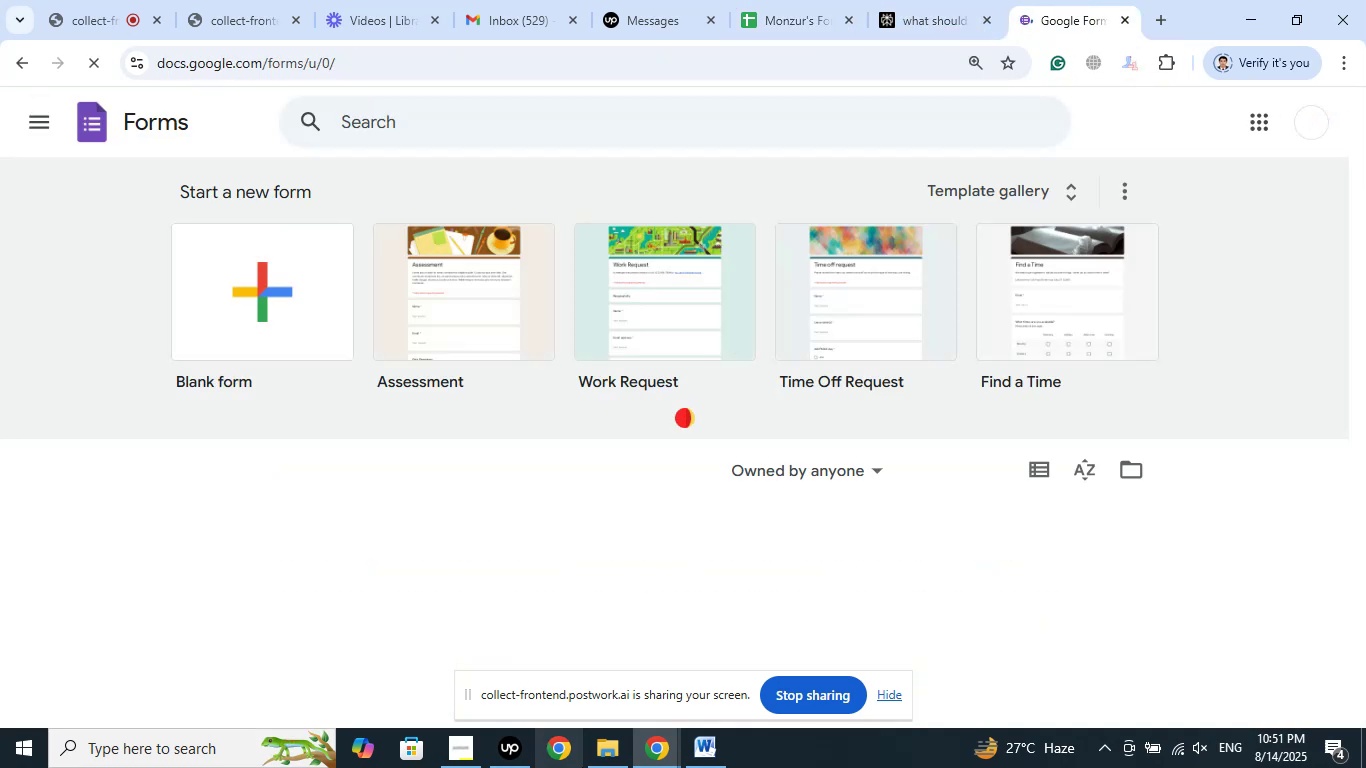 
left_click([505, 747])
 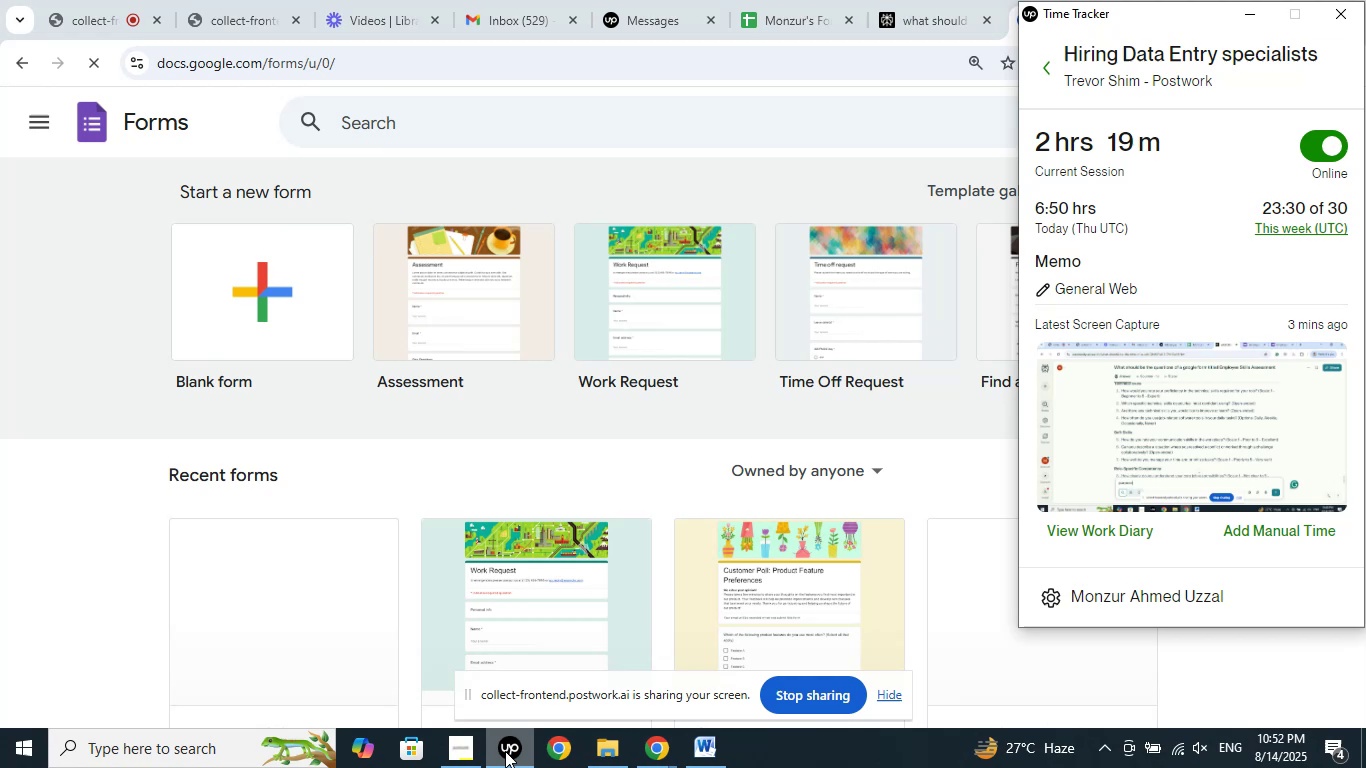 
left_click([505, 751])
 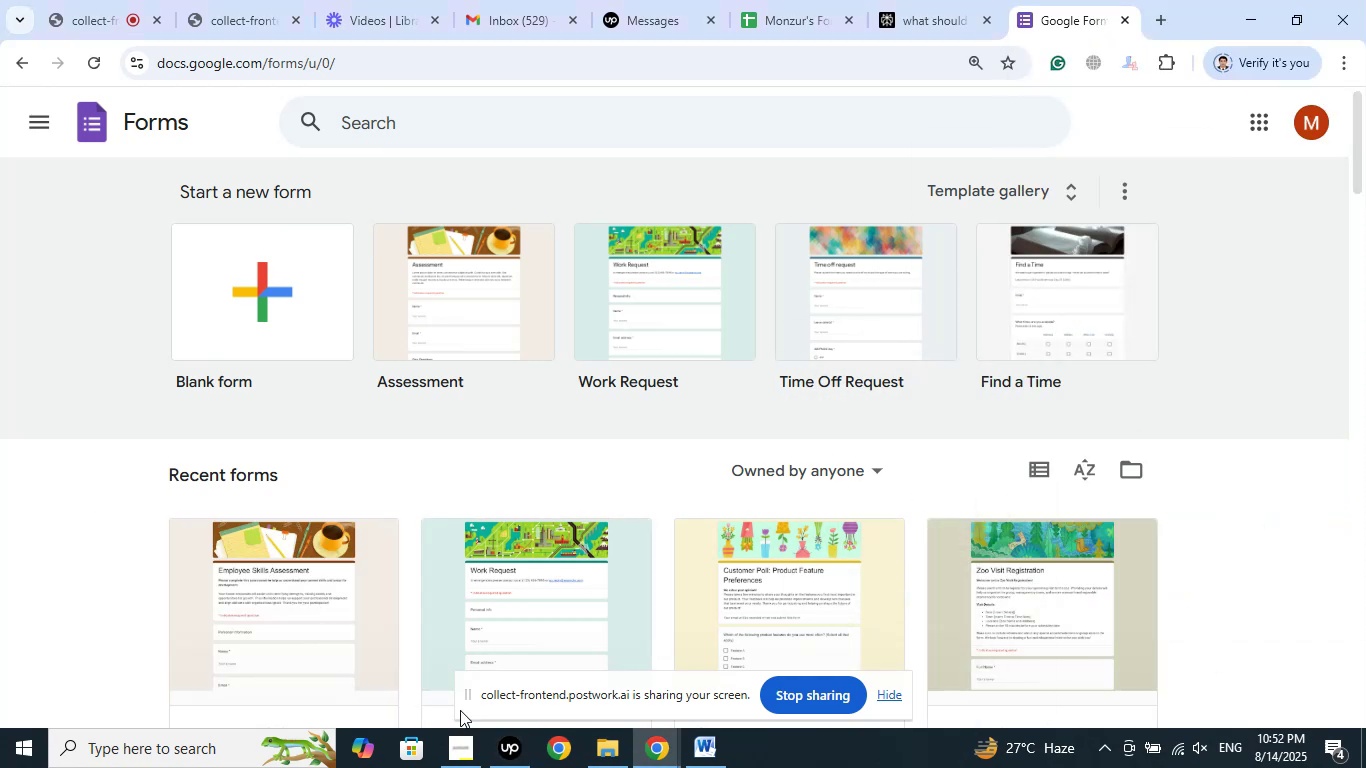 
left_click([515, 747])
 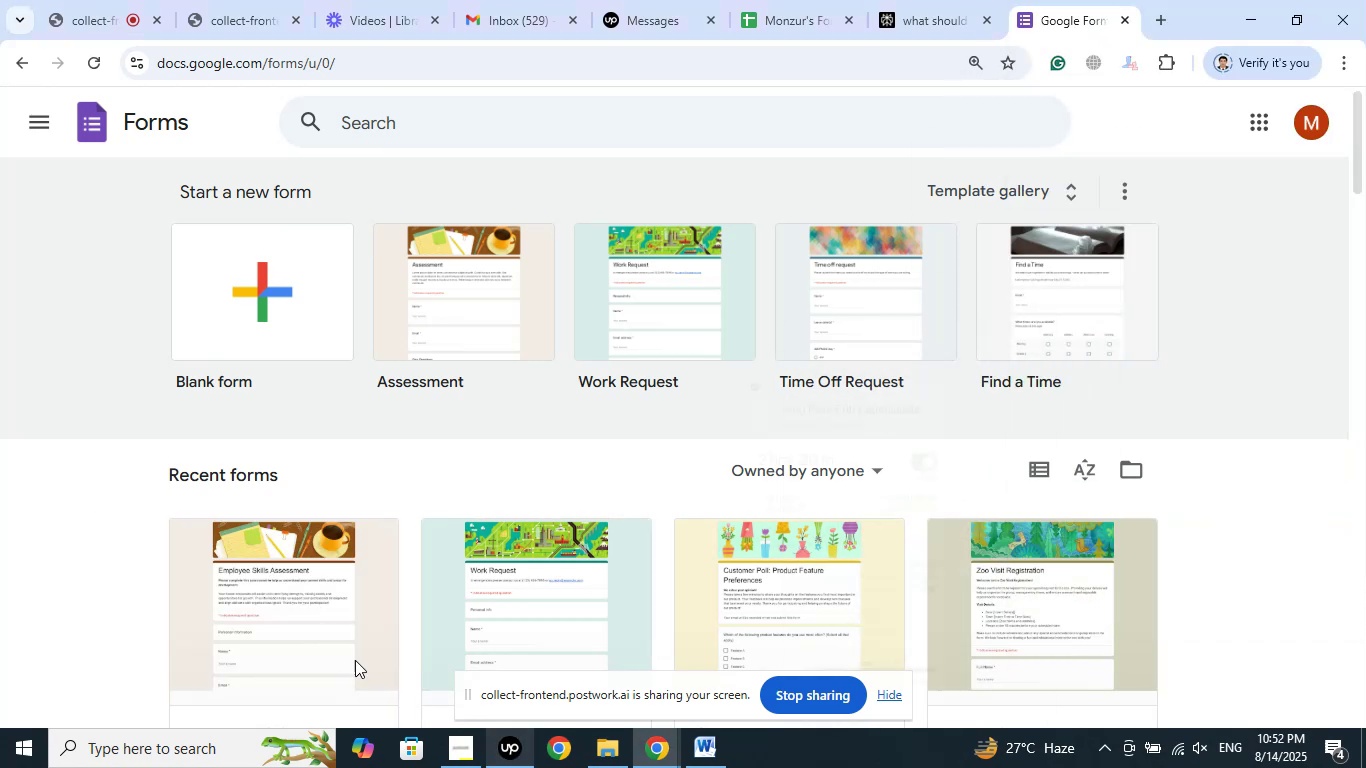 
scroll: coordinate [76, 455], scroll_direction: down, amount: 3.0
 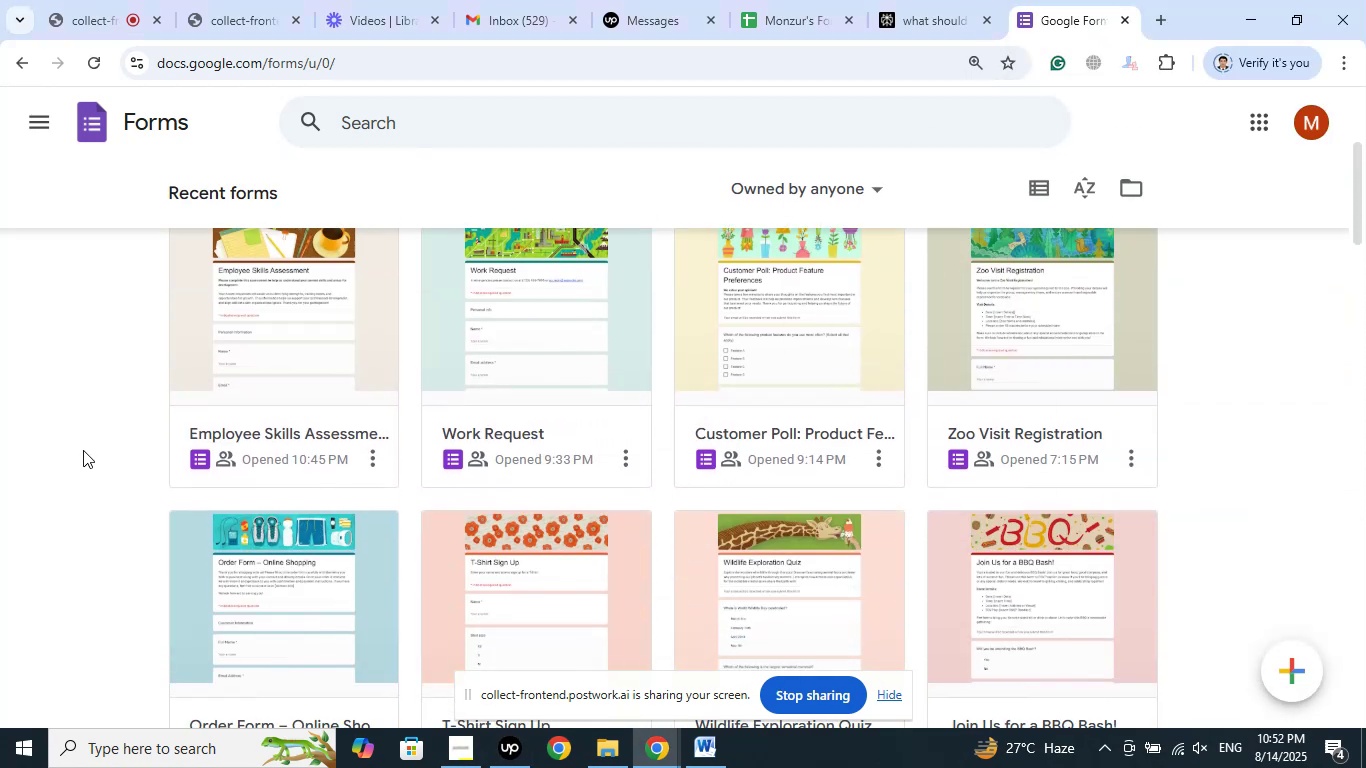 
scroll: coordinate [1214, 413], scroll_direction: up, amount: 11.0
 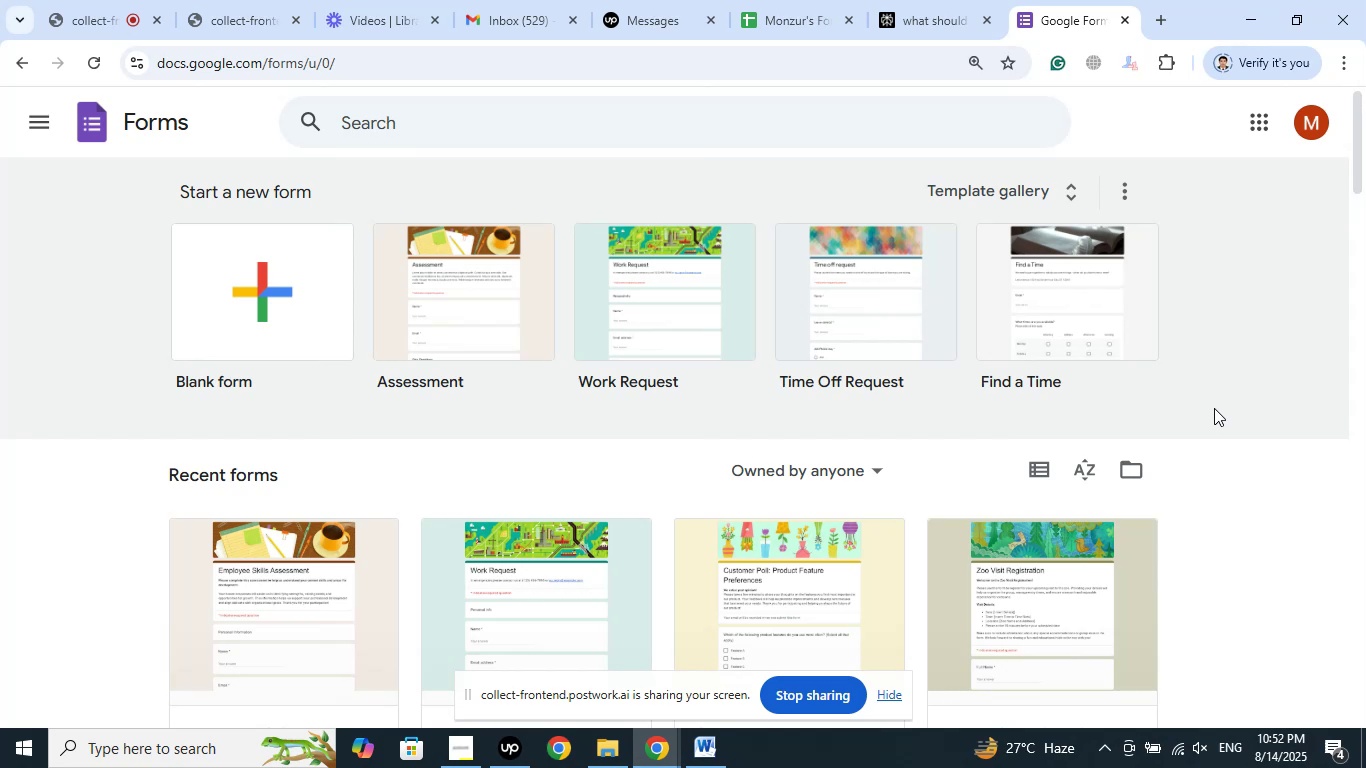 
scroll: coordinate [1214, 408], scroll_direction: down, amount: 4.0
 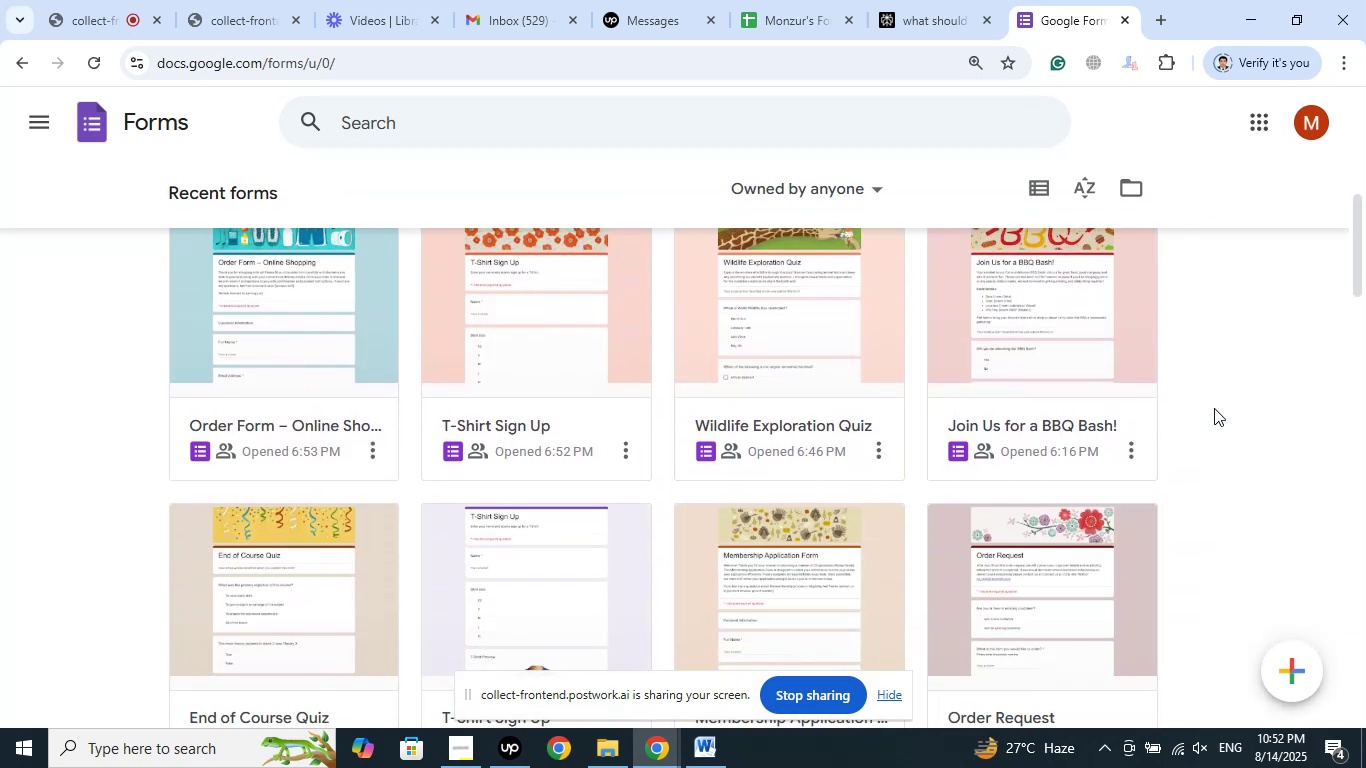 
scroll: coordinate [1214, 408], scroll_direction: up, amount: 6.0
 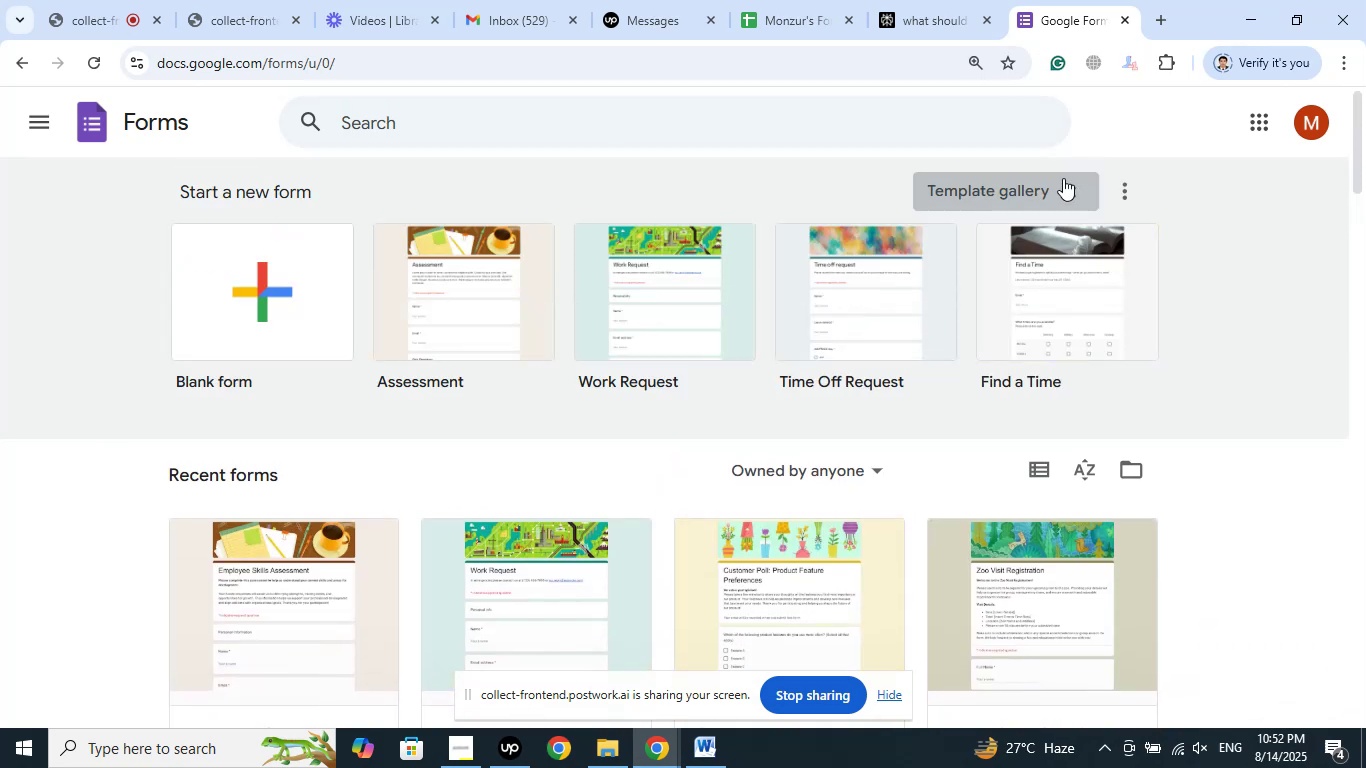 
left_click([1069, 182])
 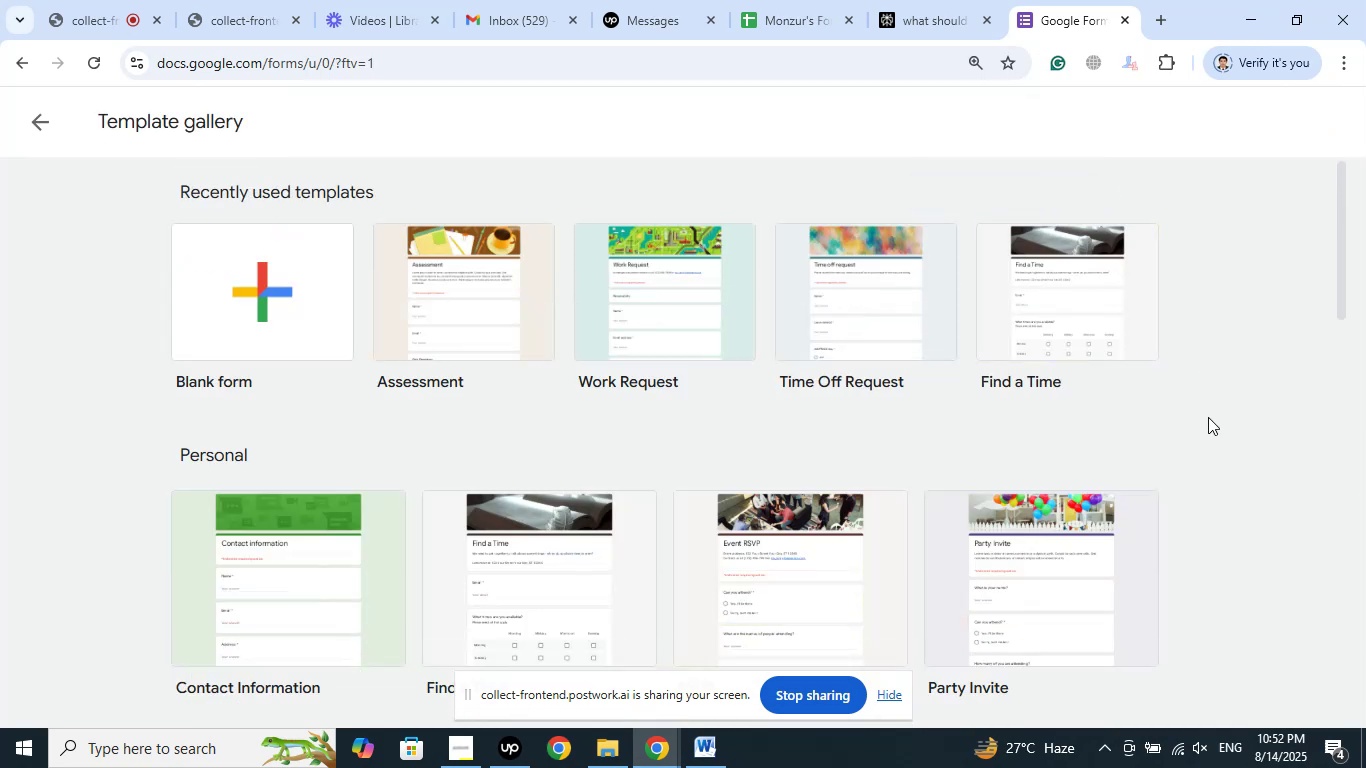 
scroll: coordinate [1200, 411], scroll_direction: down, amount: 9.0
 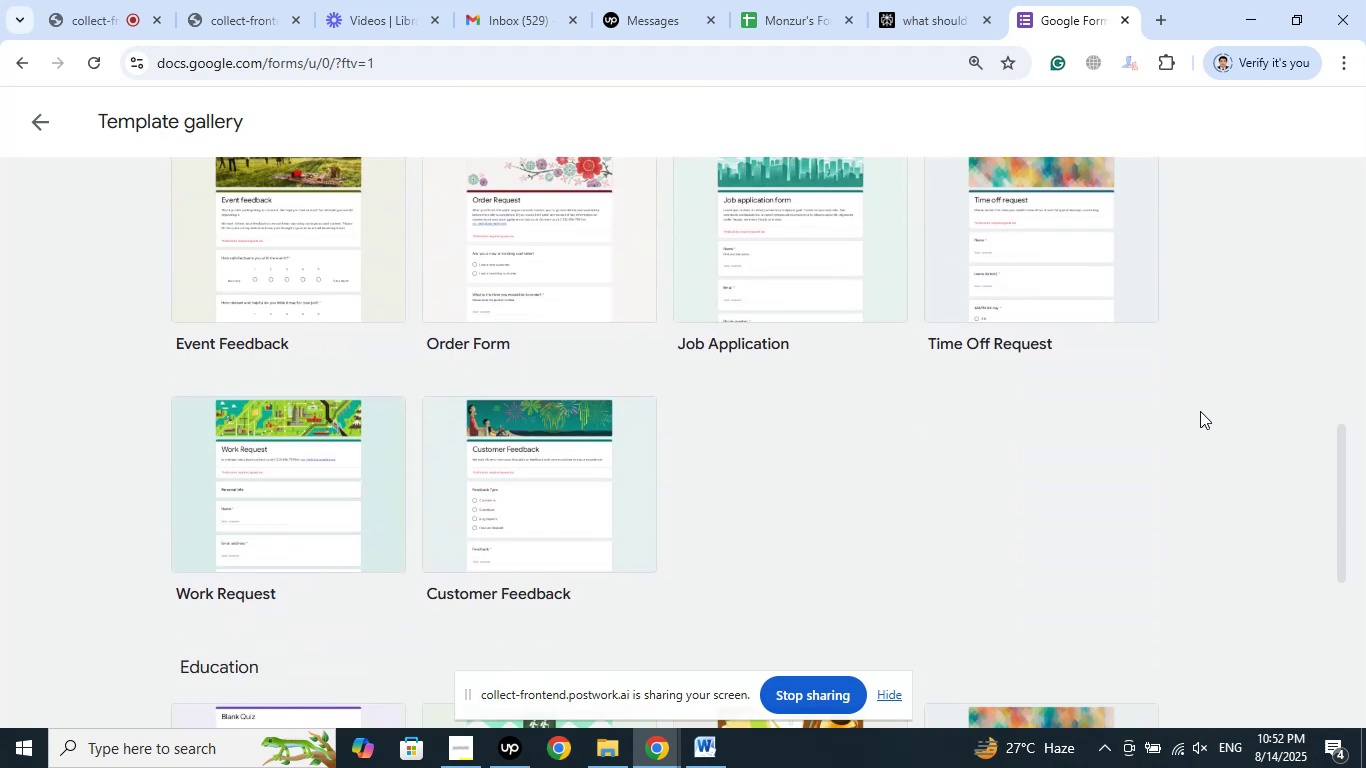 
scroll: coordinate [1200, 409], scroll_direction: up, amount: 12.0
 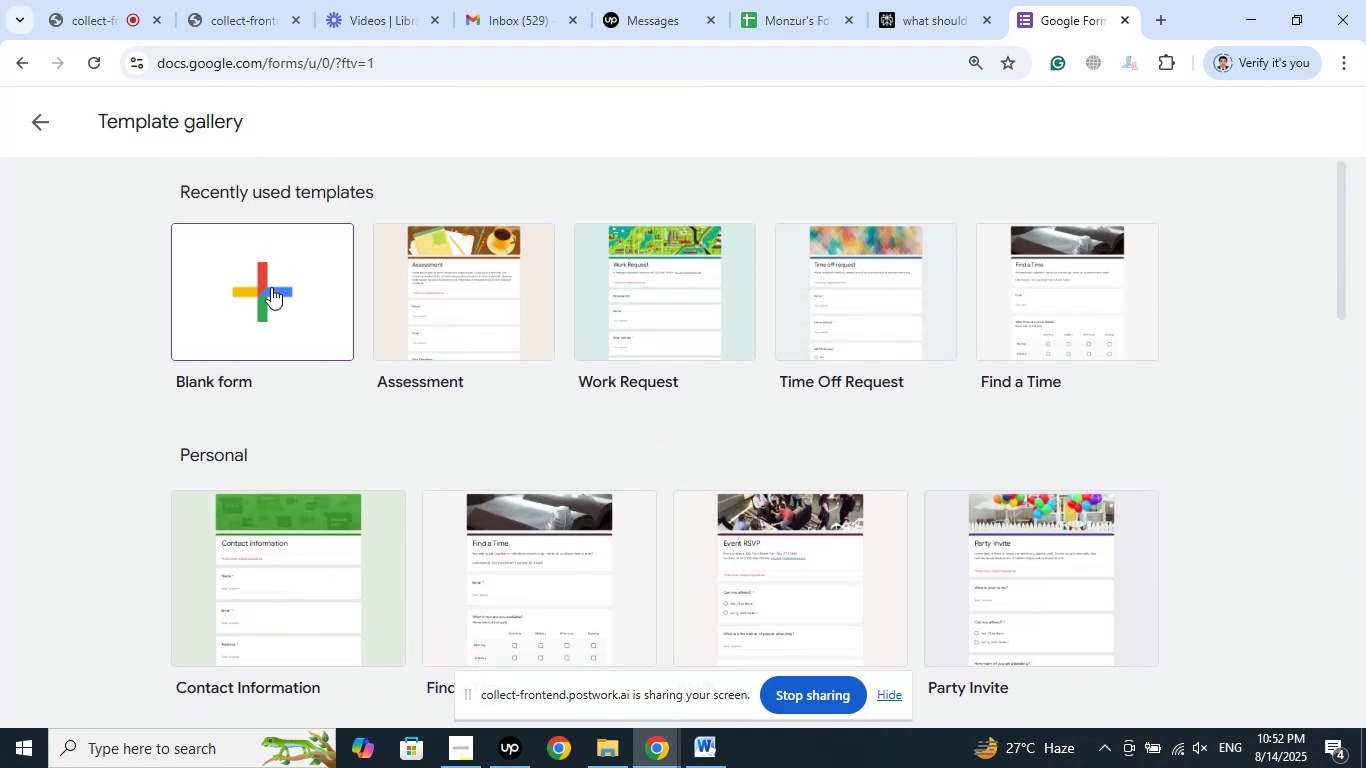 
left_click([266, 287])
 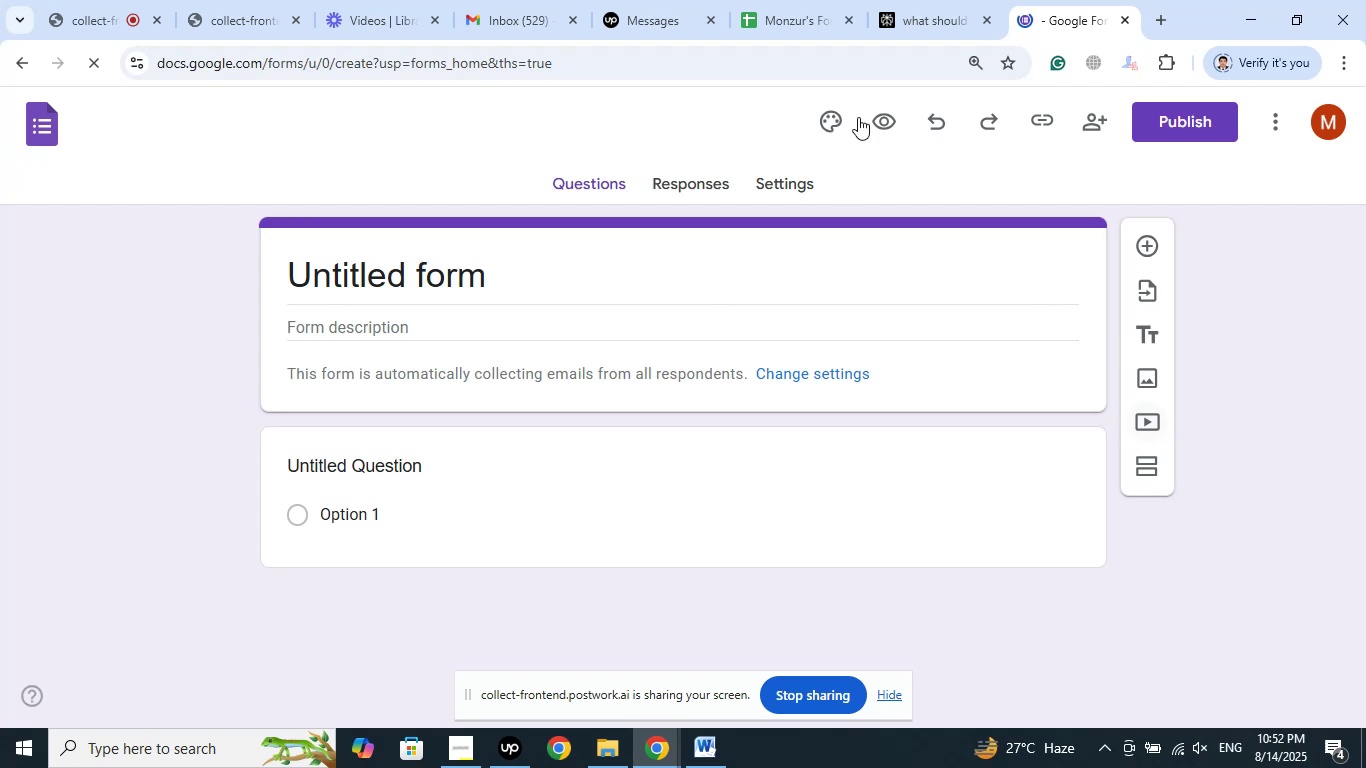 